 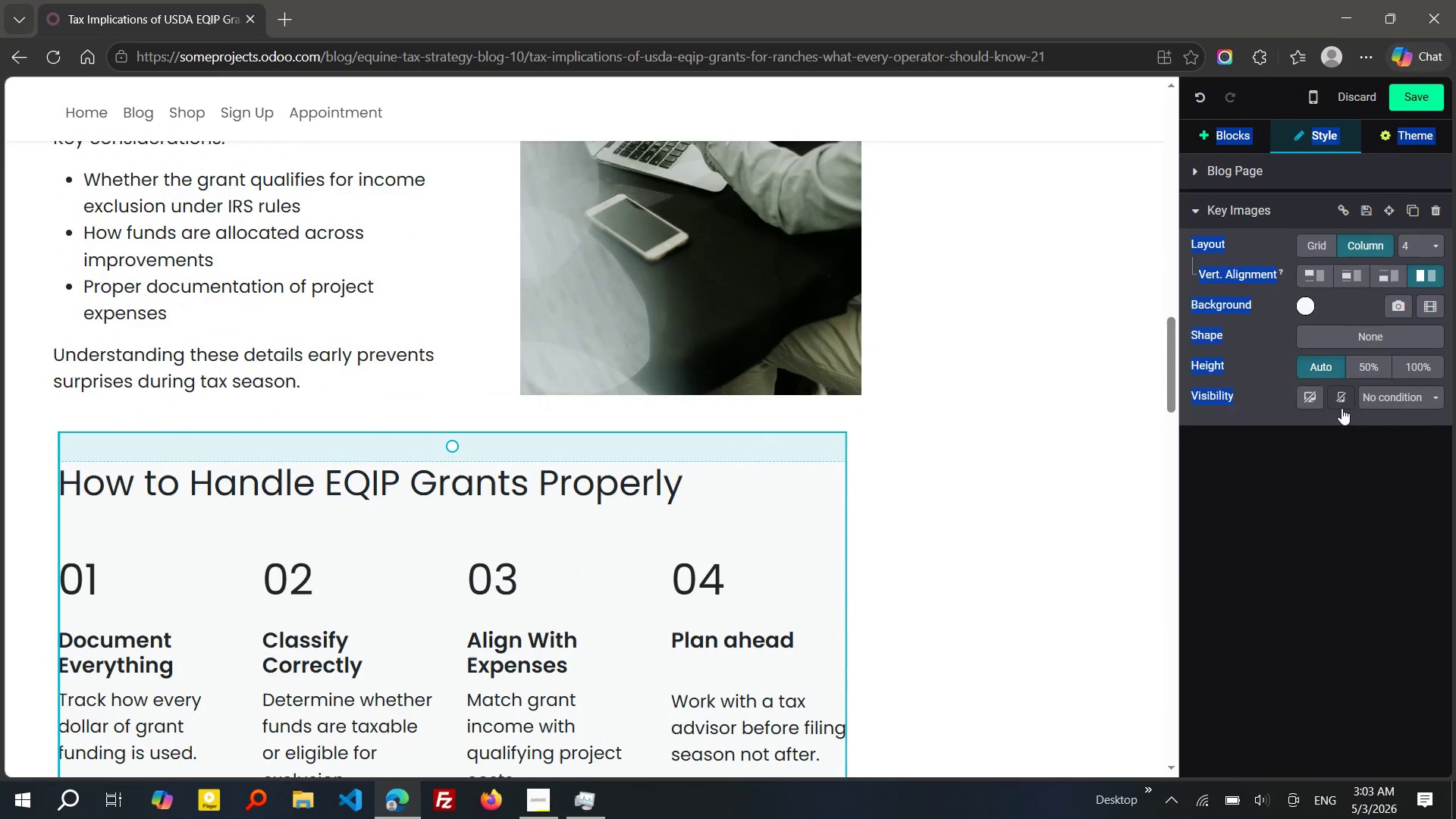 
left_click([994, 554])
 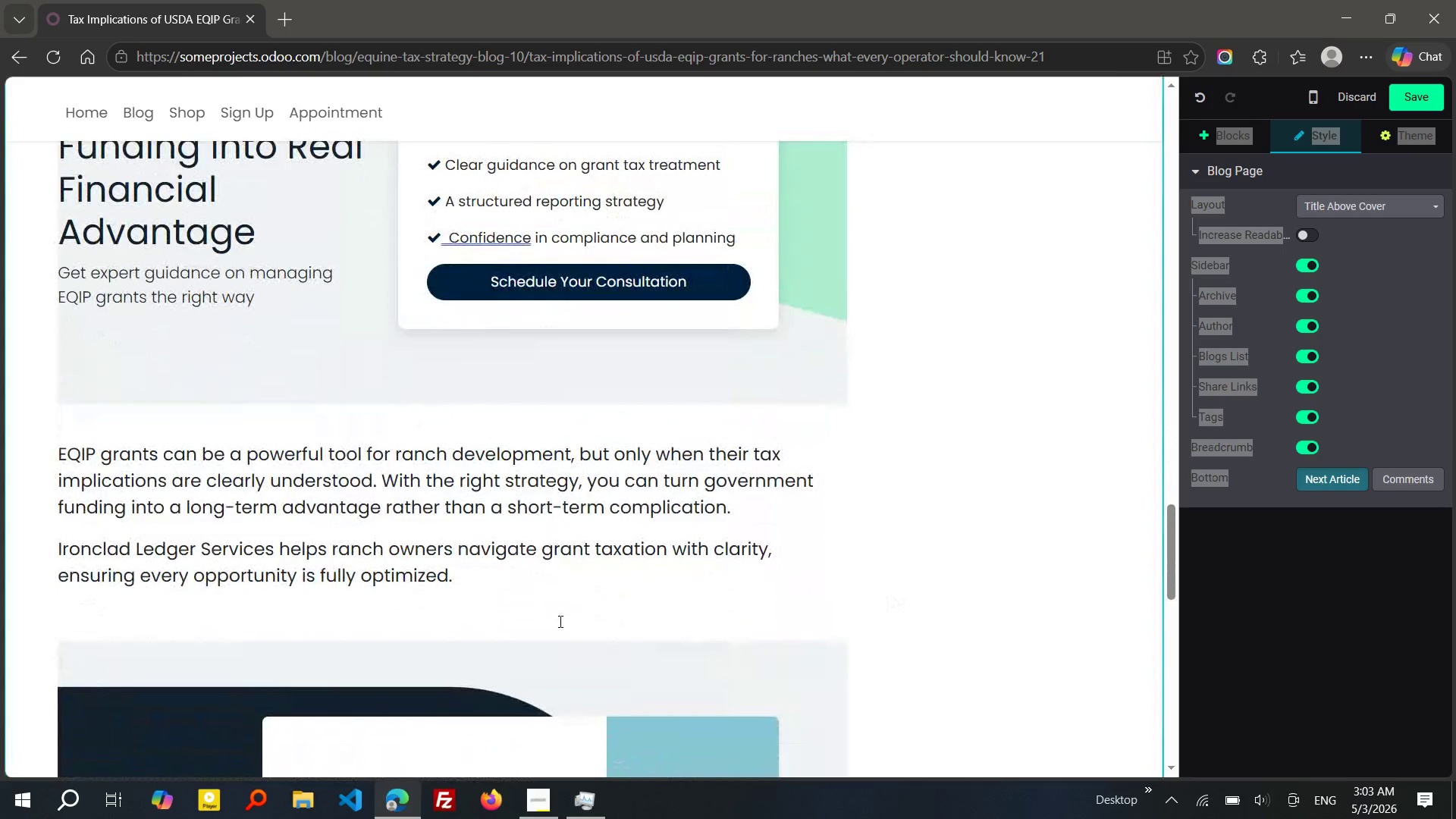 
wait(7.47)
 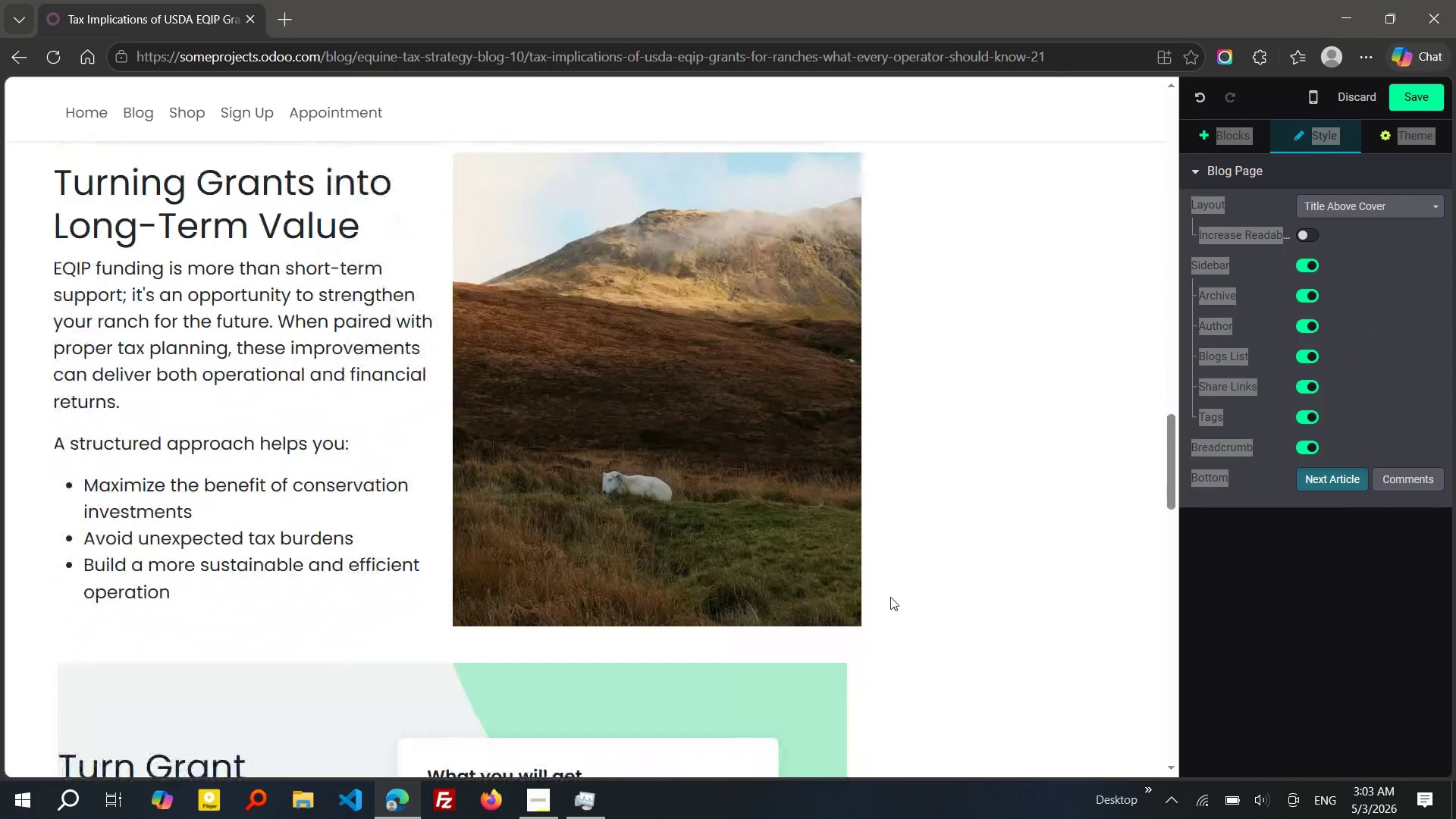 
left_click([1396, 99])
 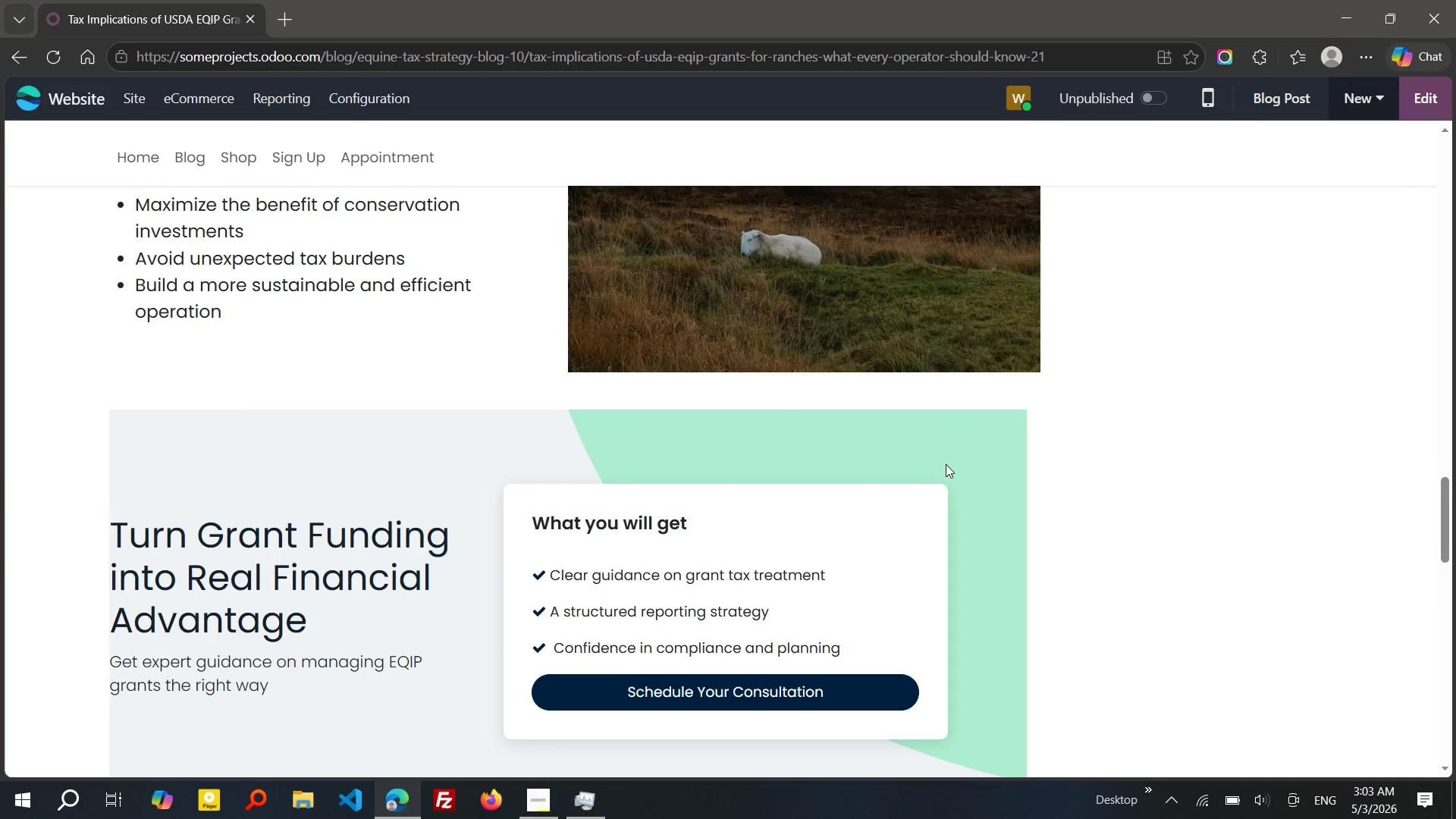 
wait(32.55)
 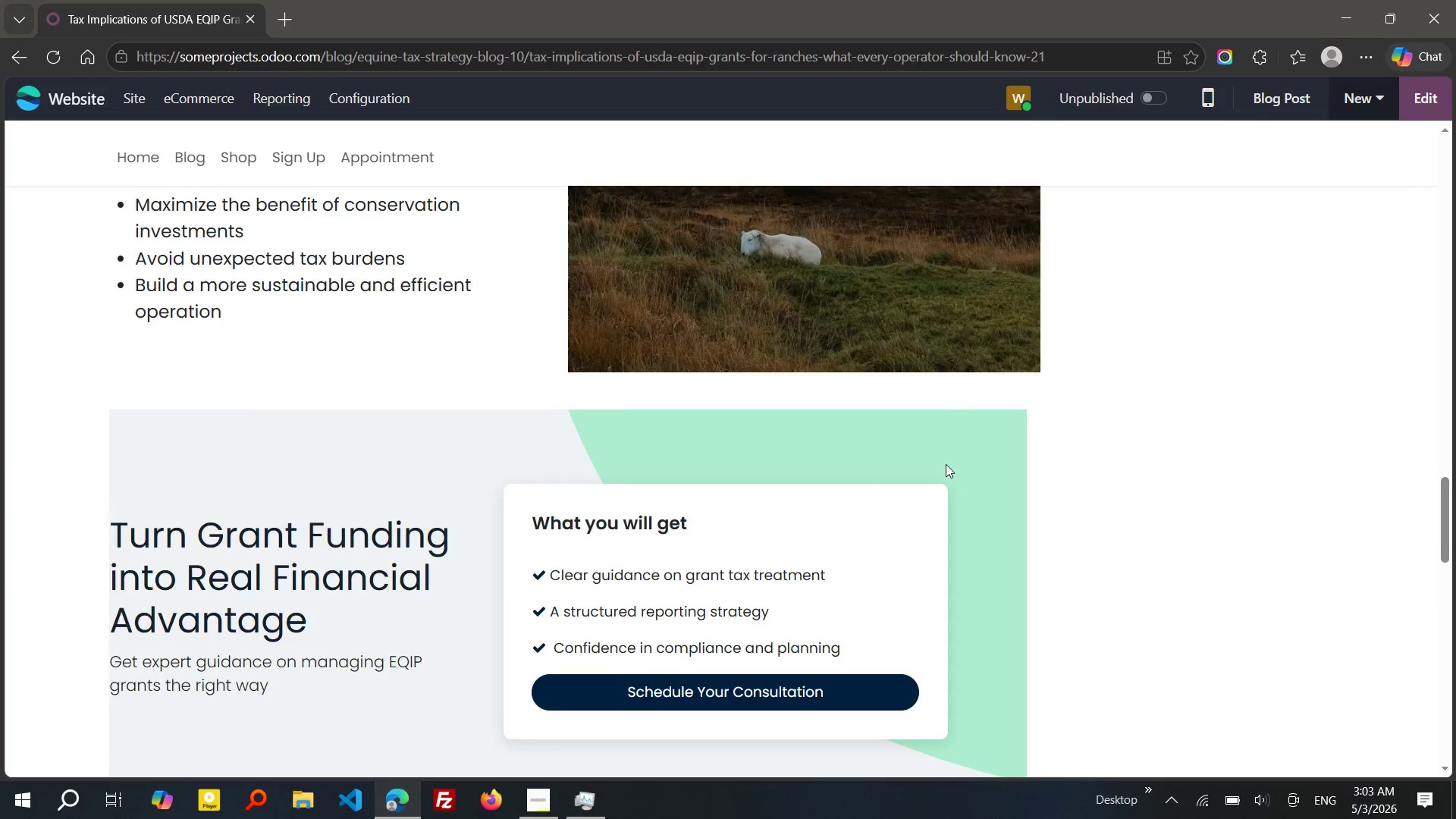 
left_click([1277, 94])
 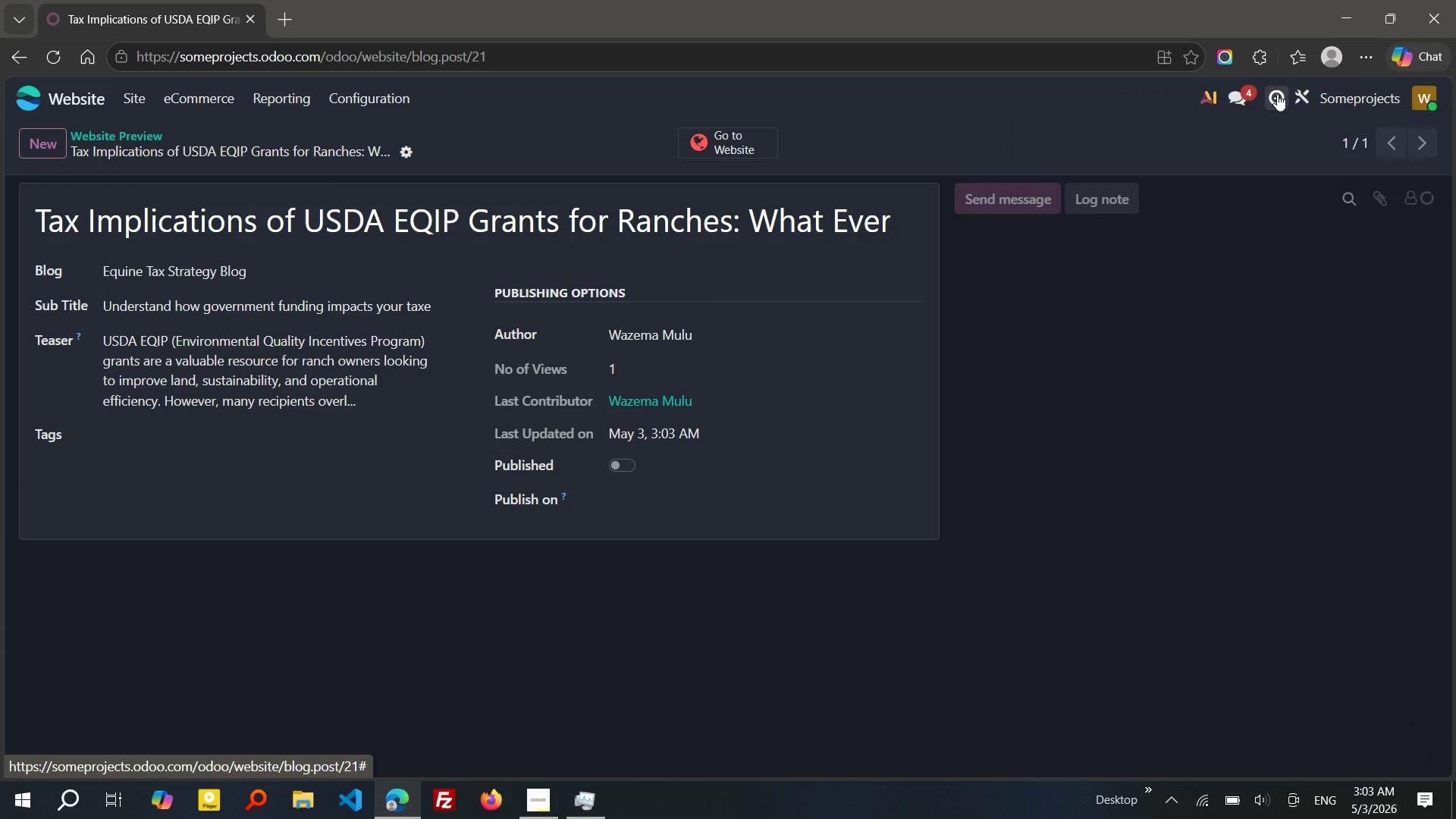 
wait(9.11)
 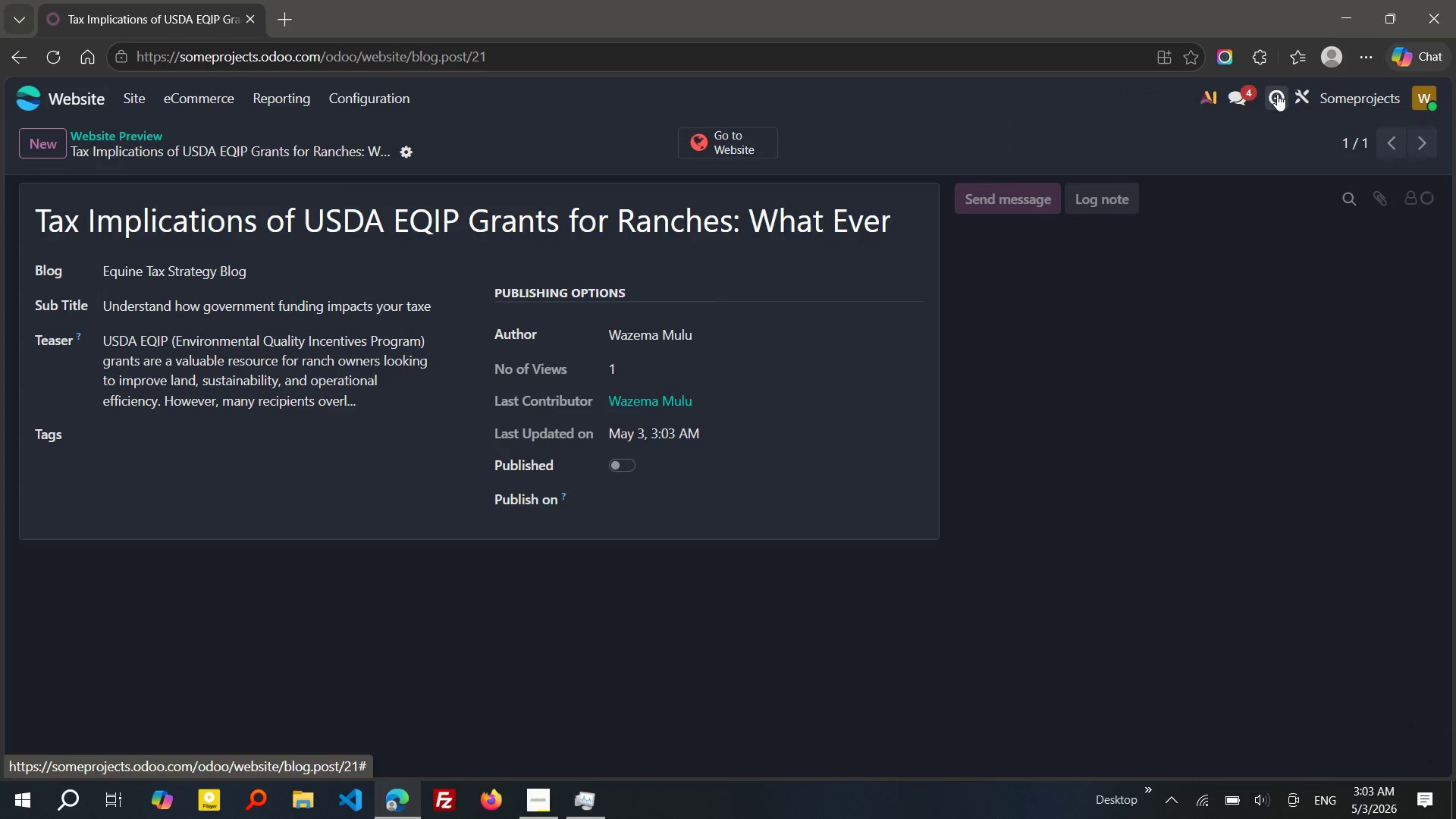 
left_click([253, 444])
 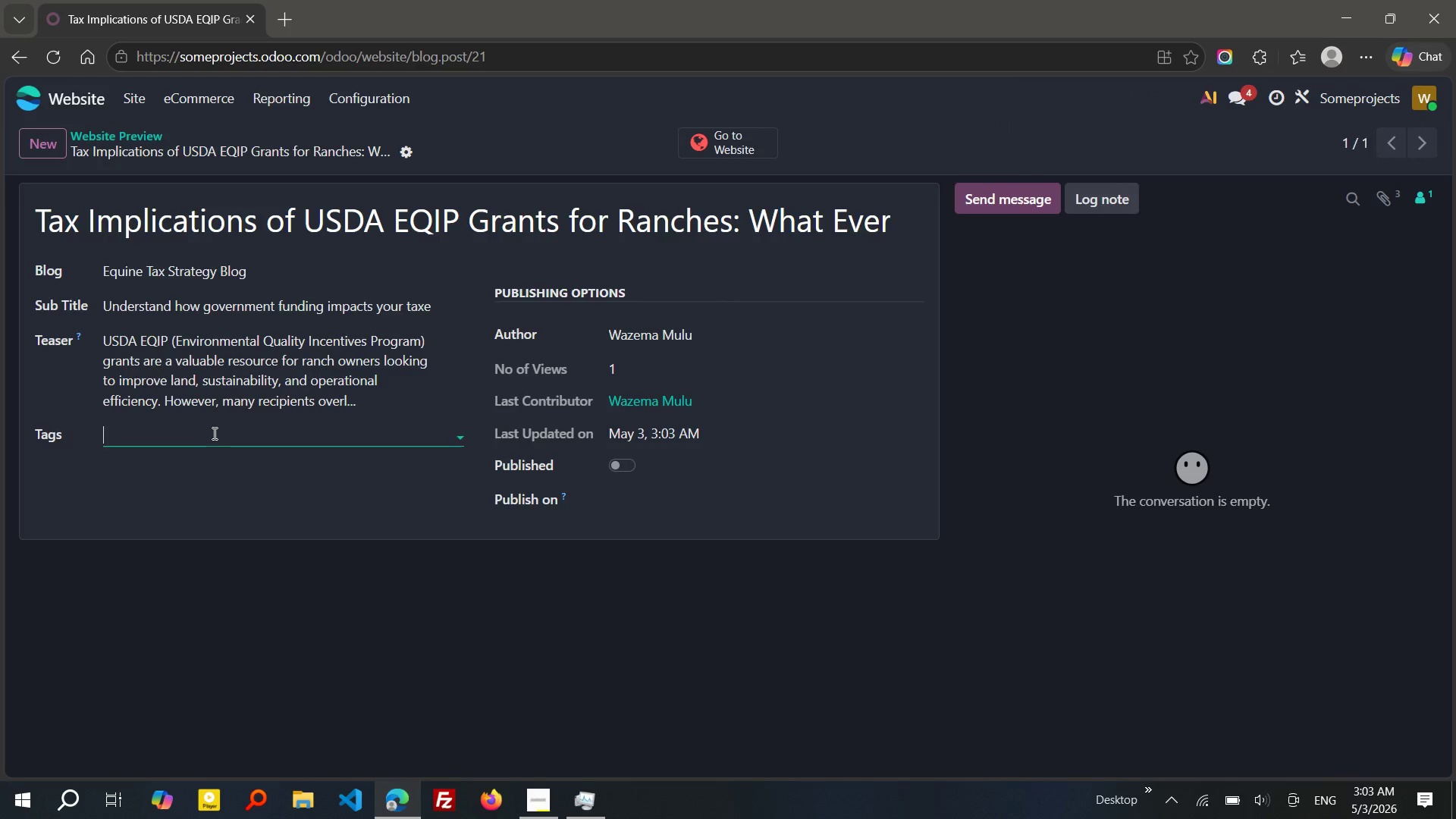 
left_click([213, 433])
 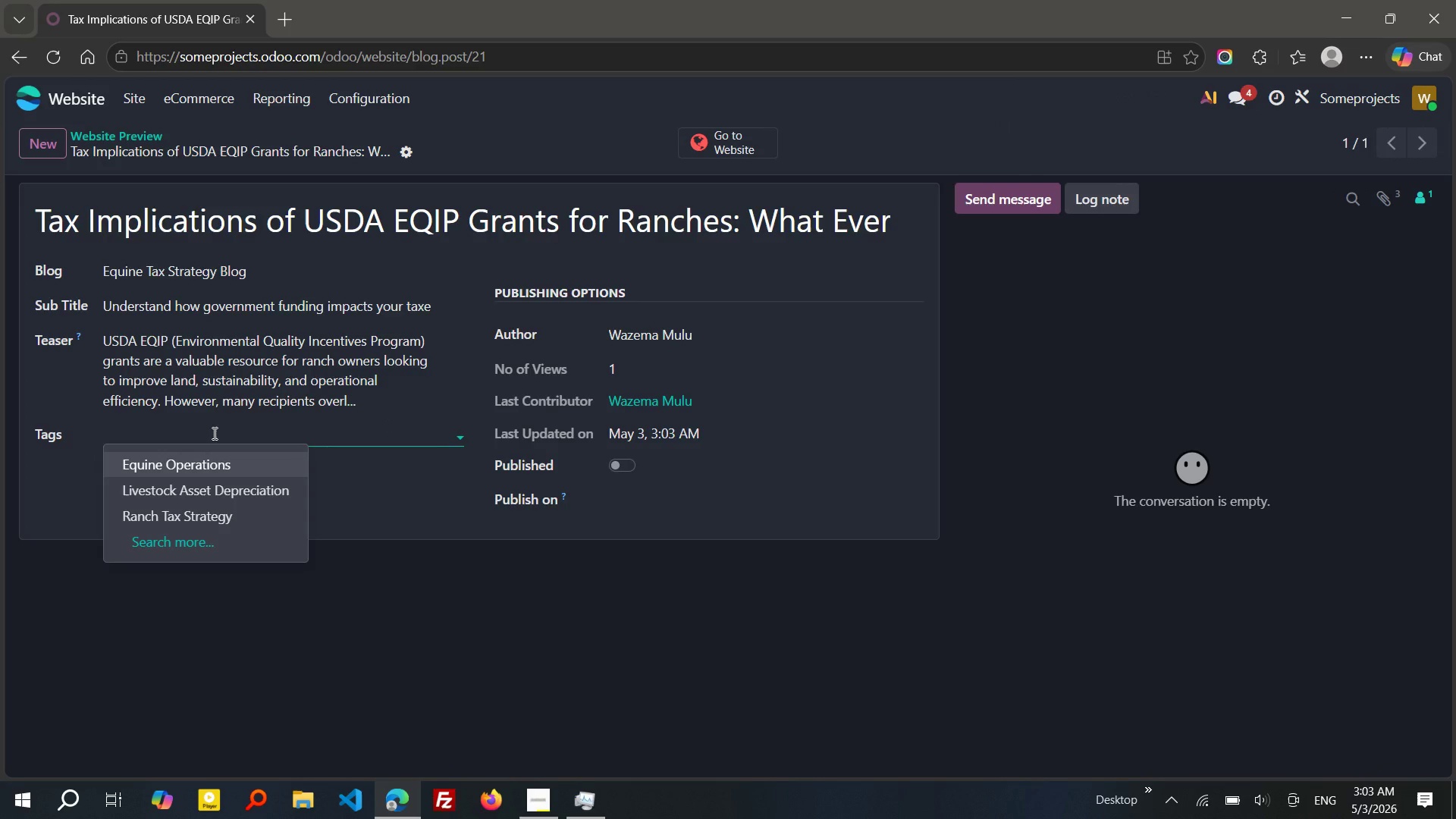 
type(Grant Funding)
 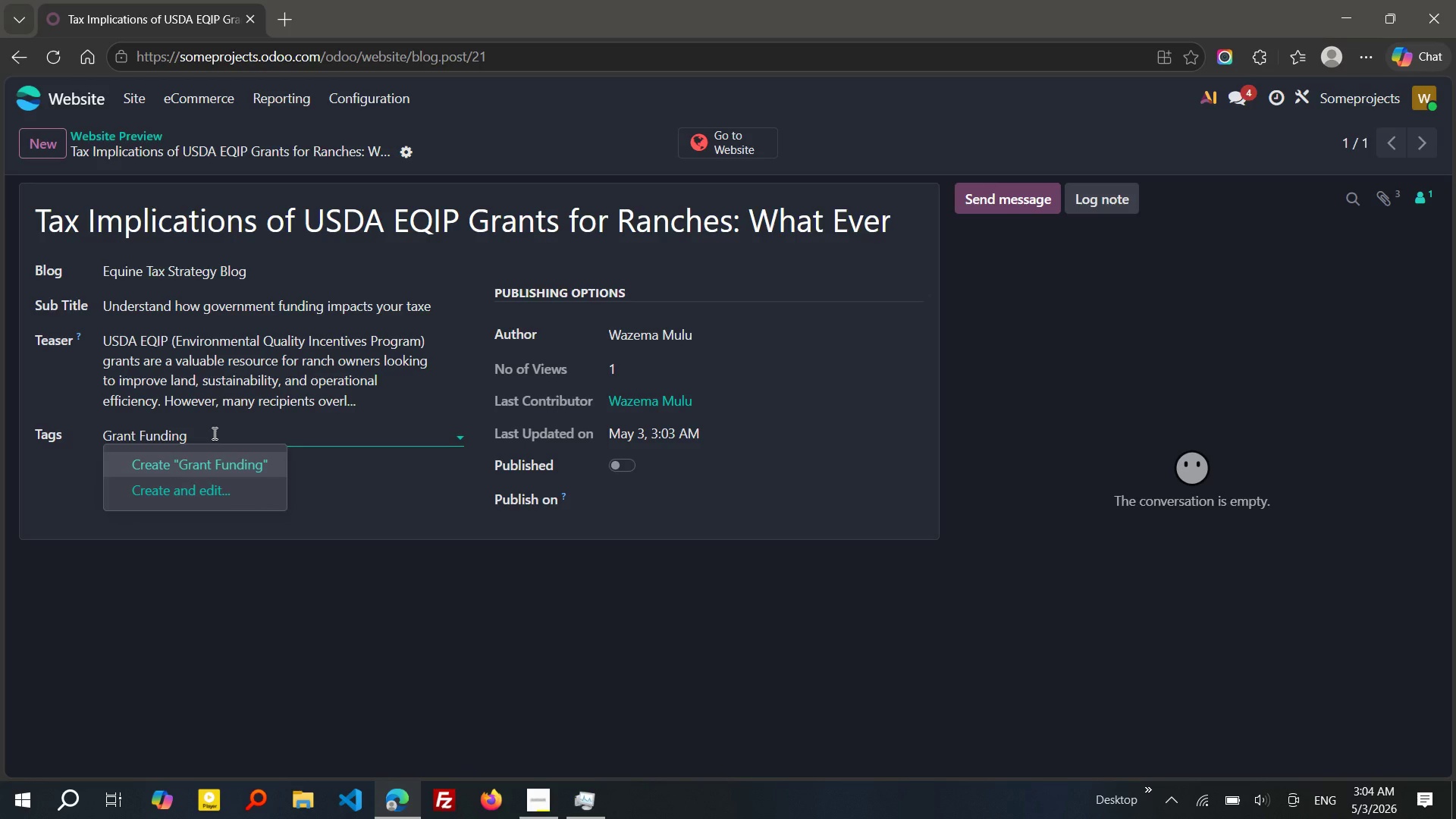 
key(Enter)
 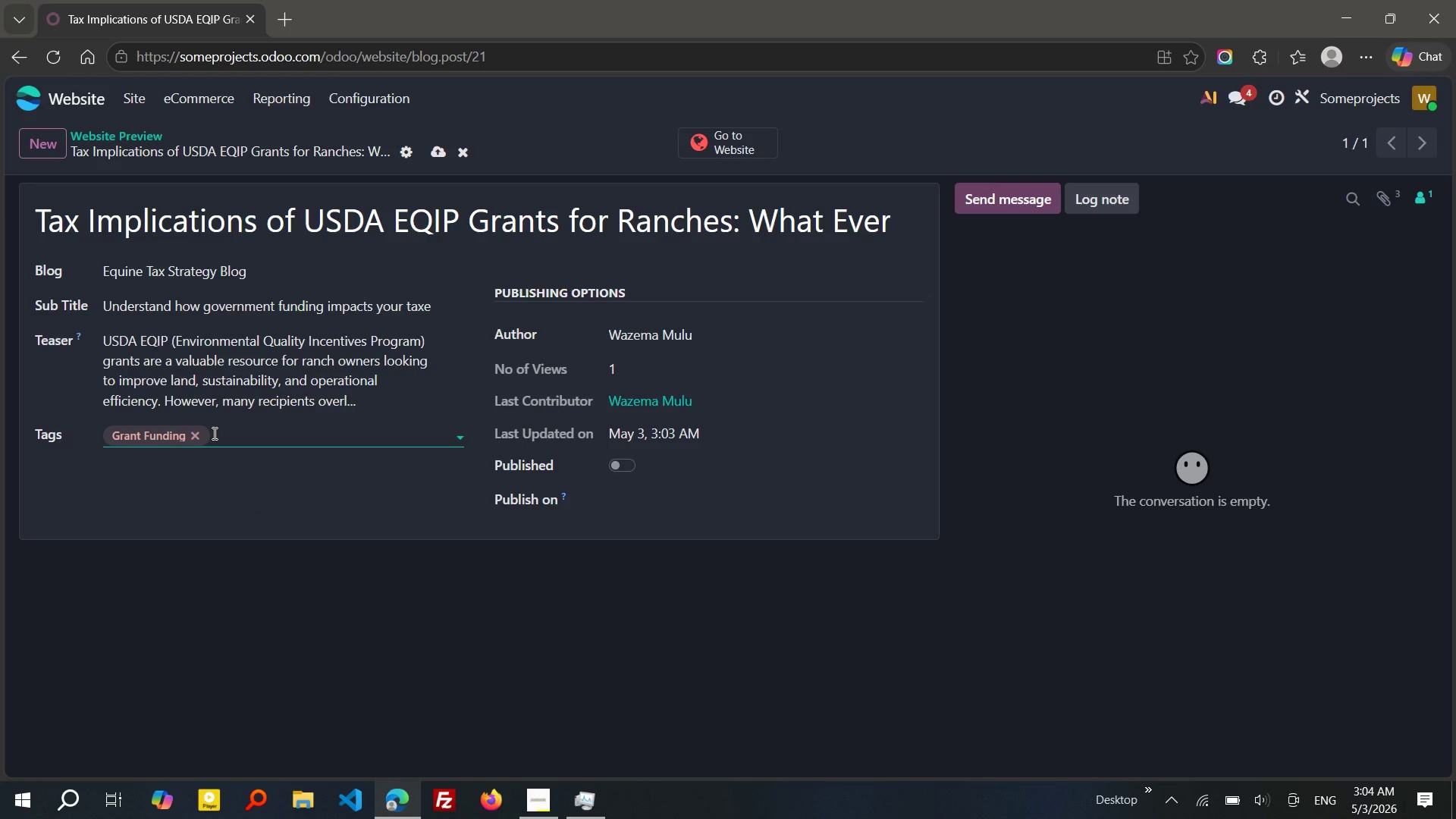 
wait(5.25)
 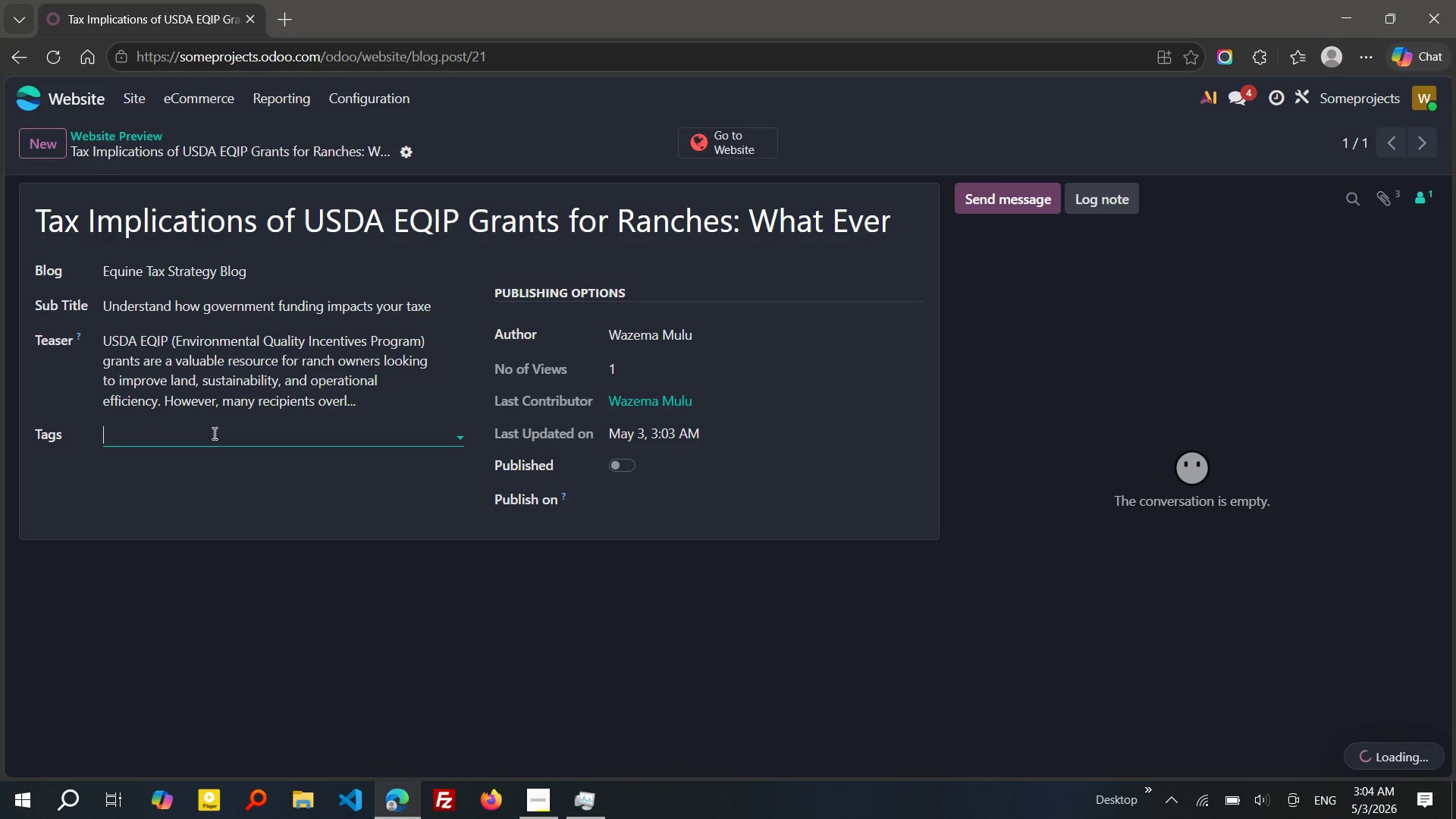 
type(ranch tax Strategy)
 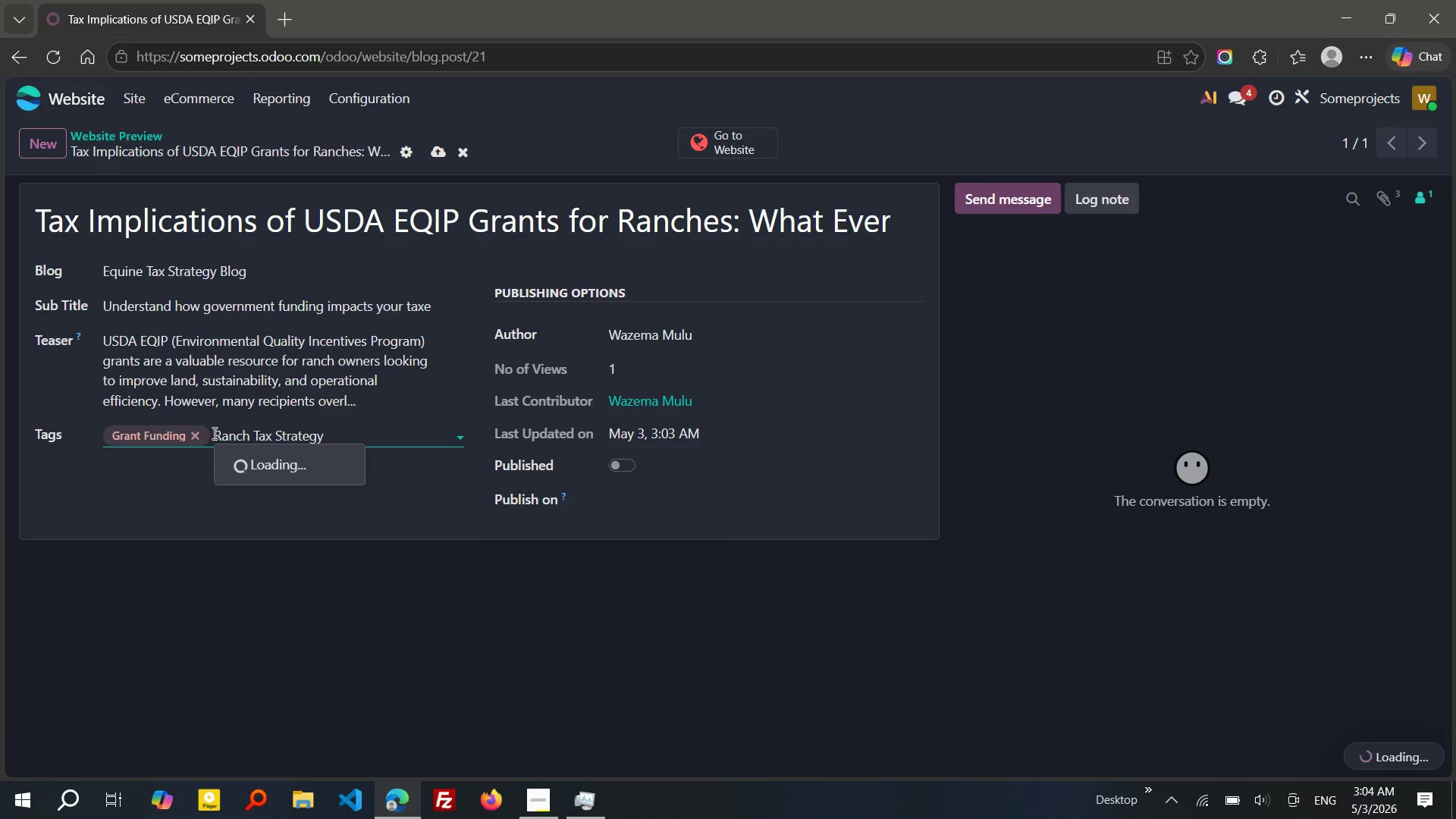 
key(Enter)
 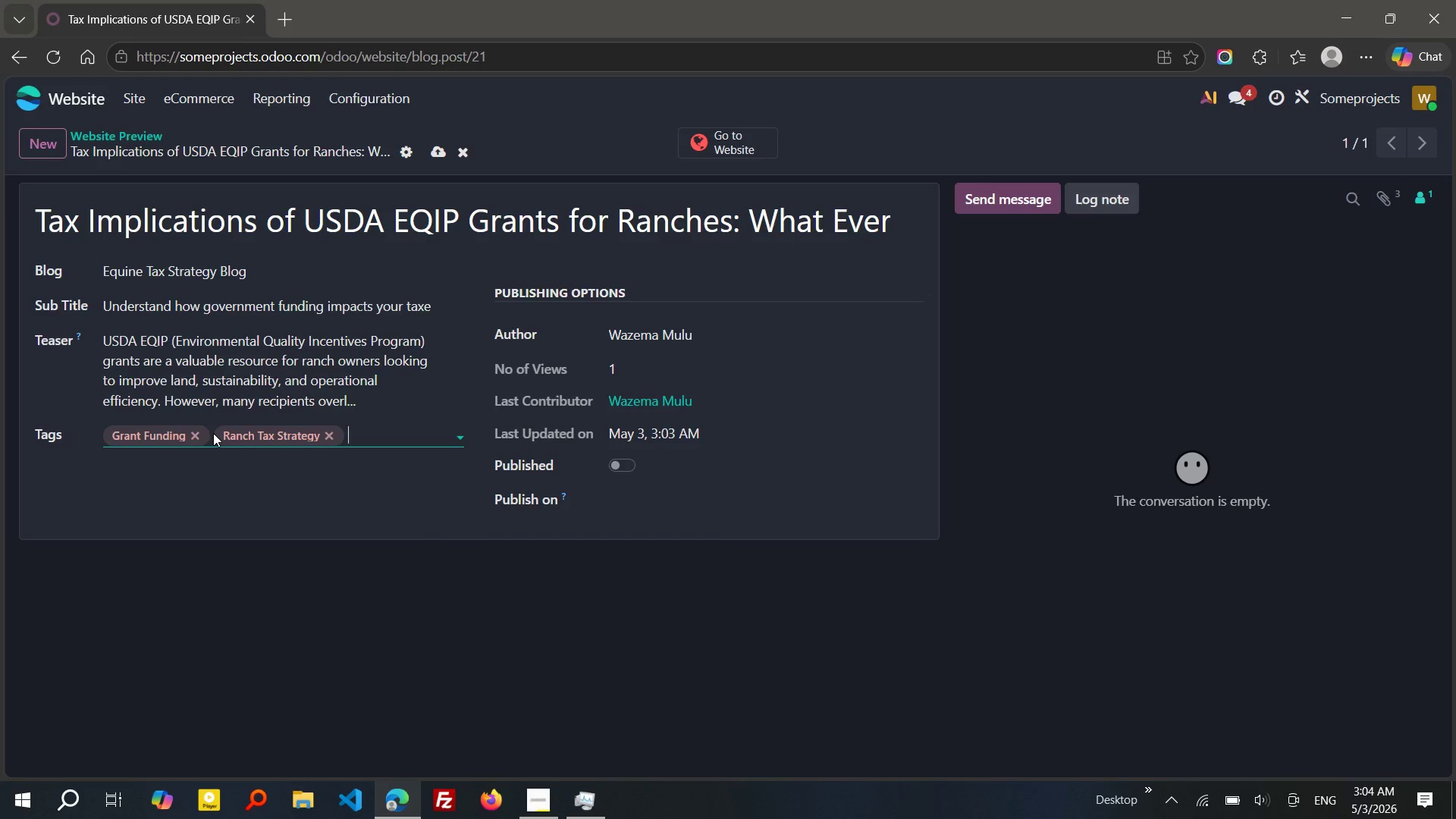 
type(agricultural COMP;iance)
 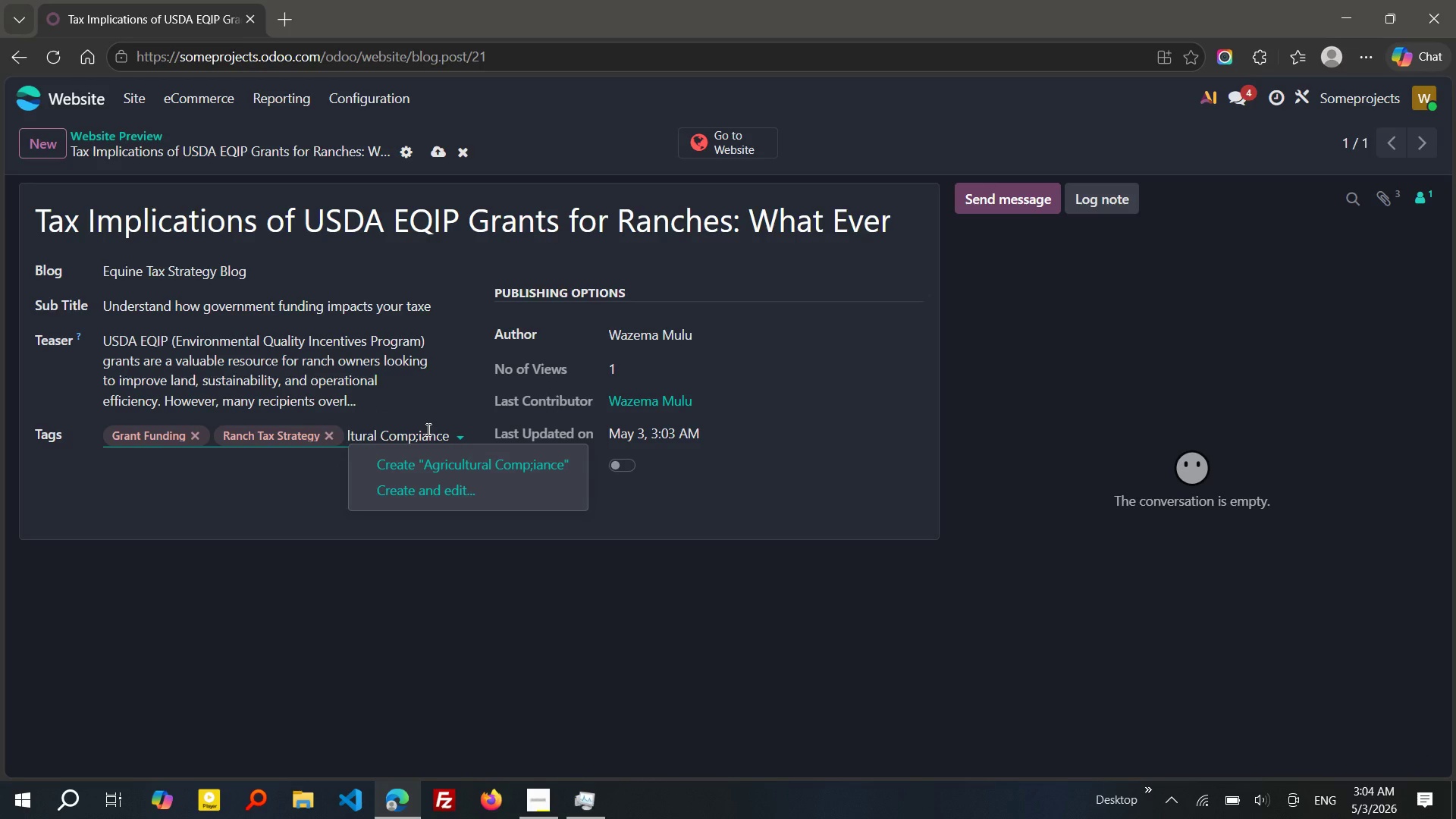 
left_click([416, 431])
 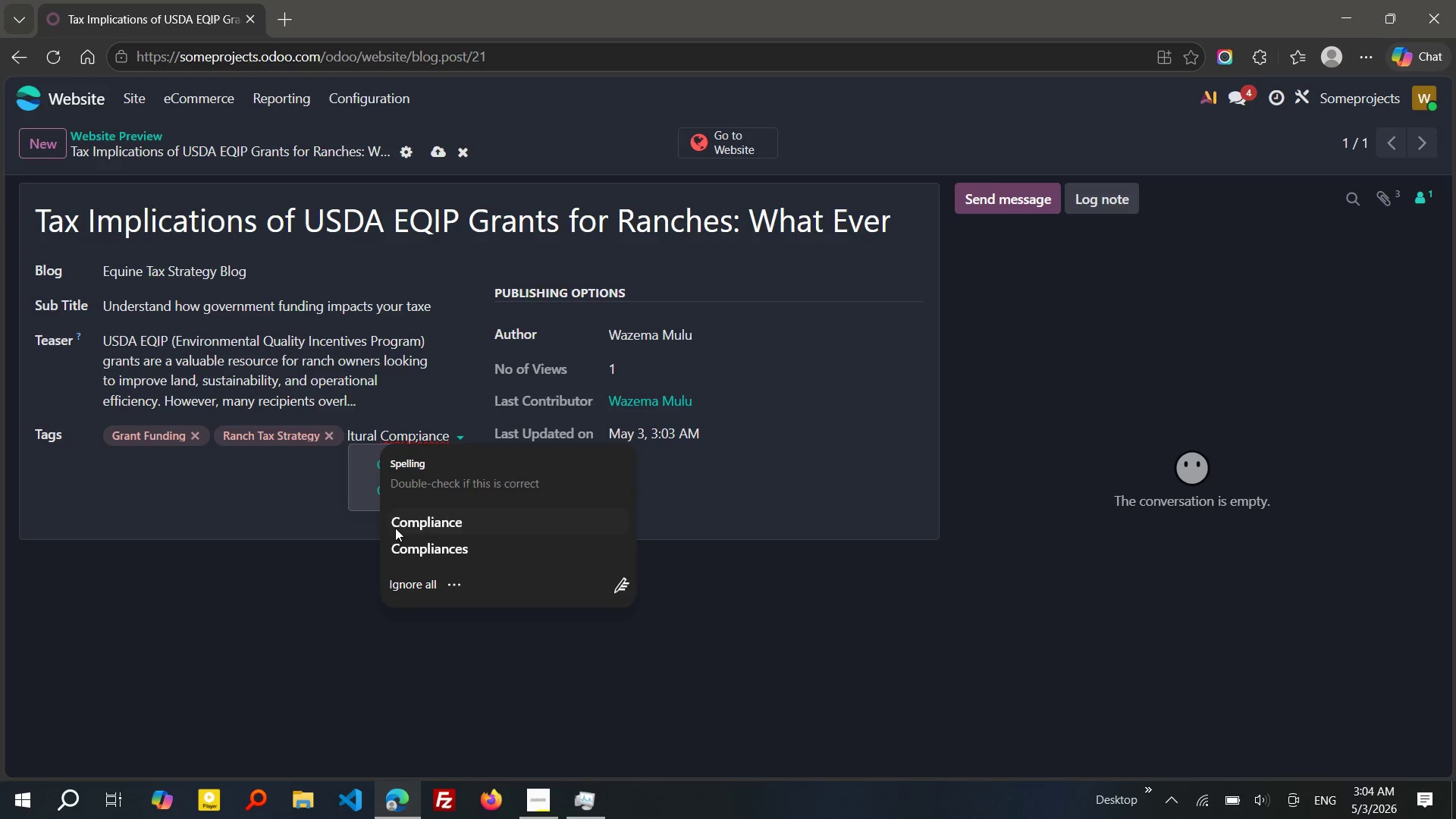 
left_click([402, 519])
 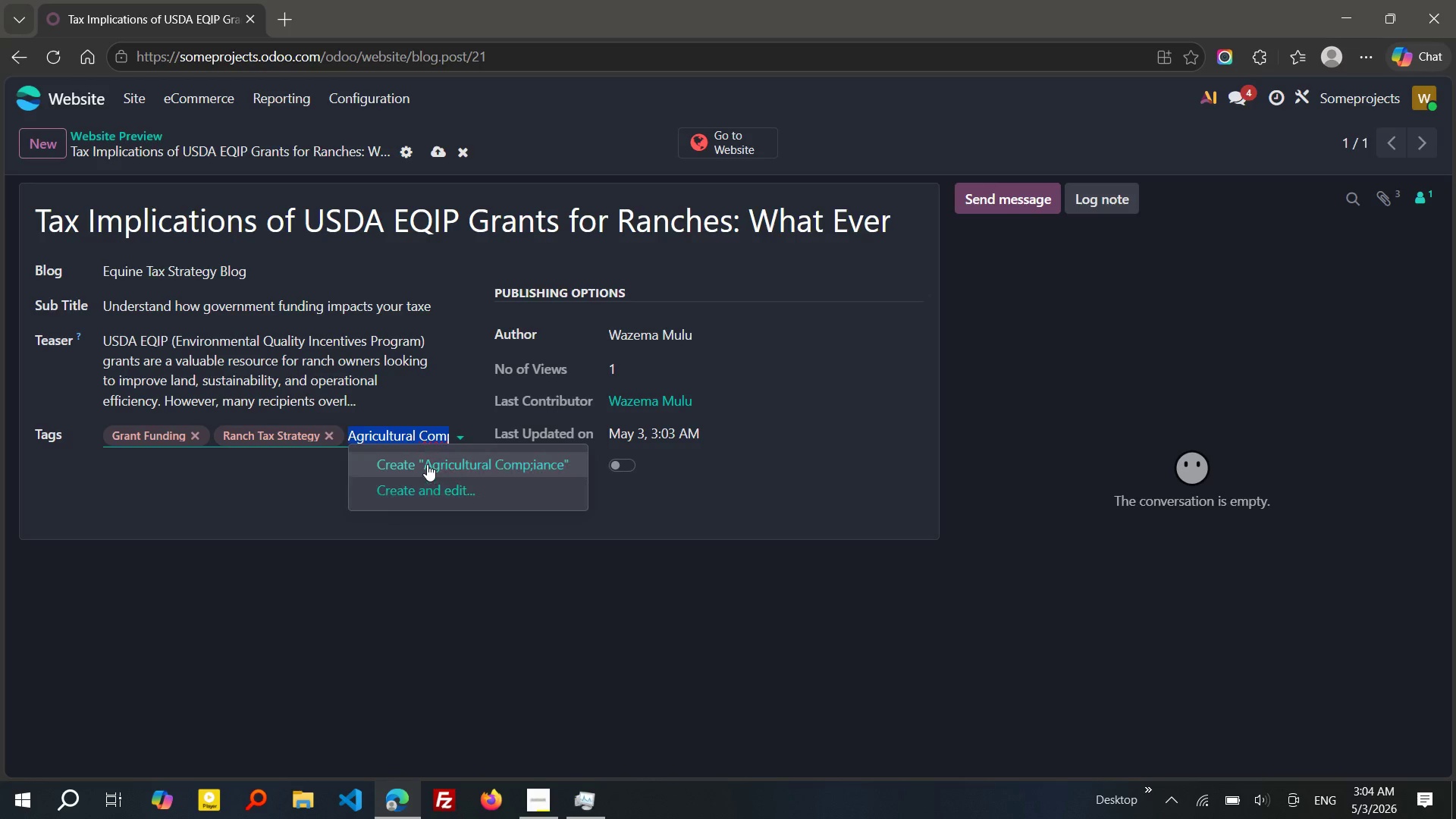 
wait(6.58)
 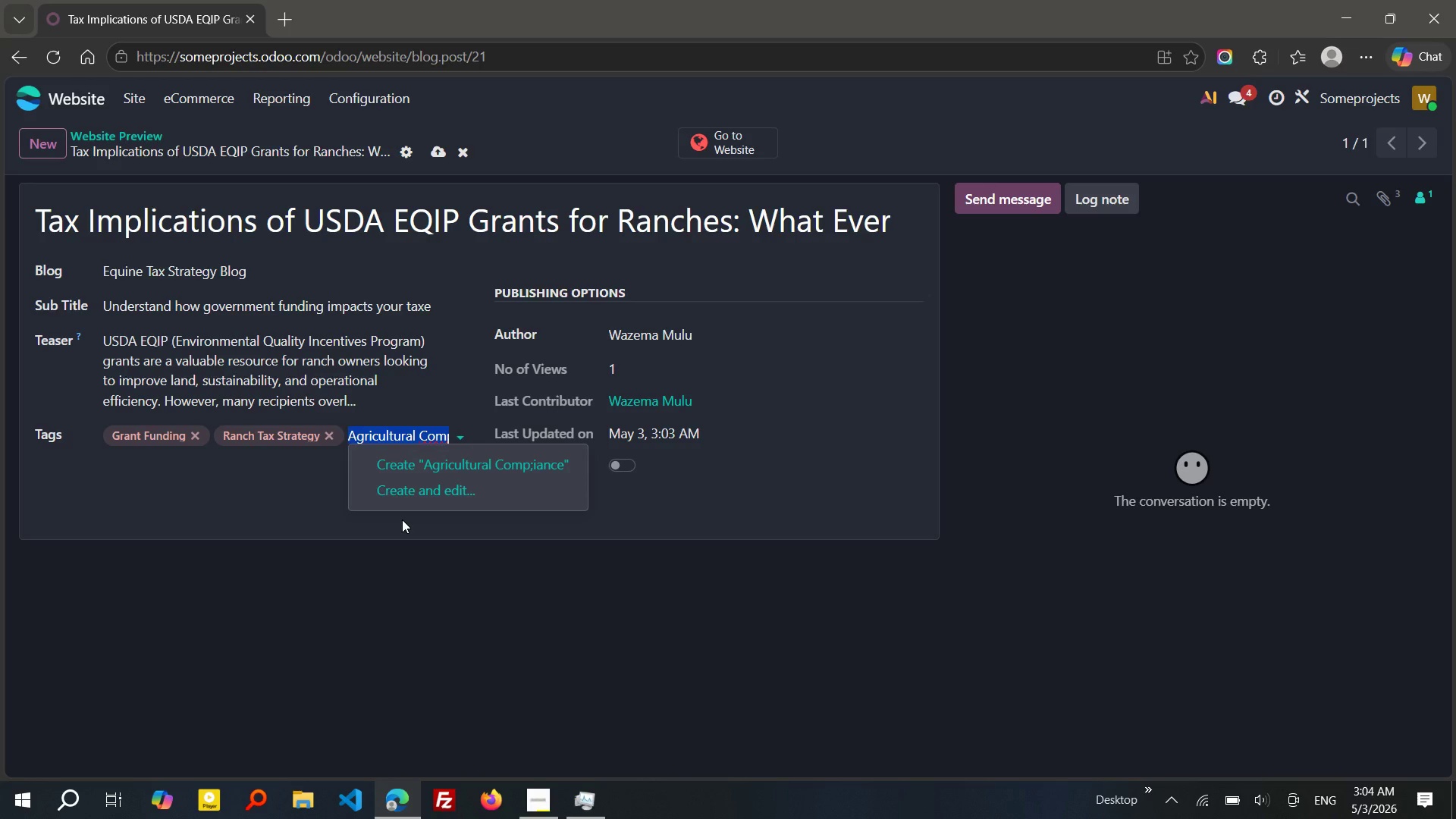 
left_click([434, 441])
 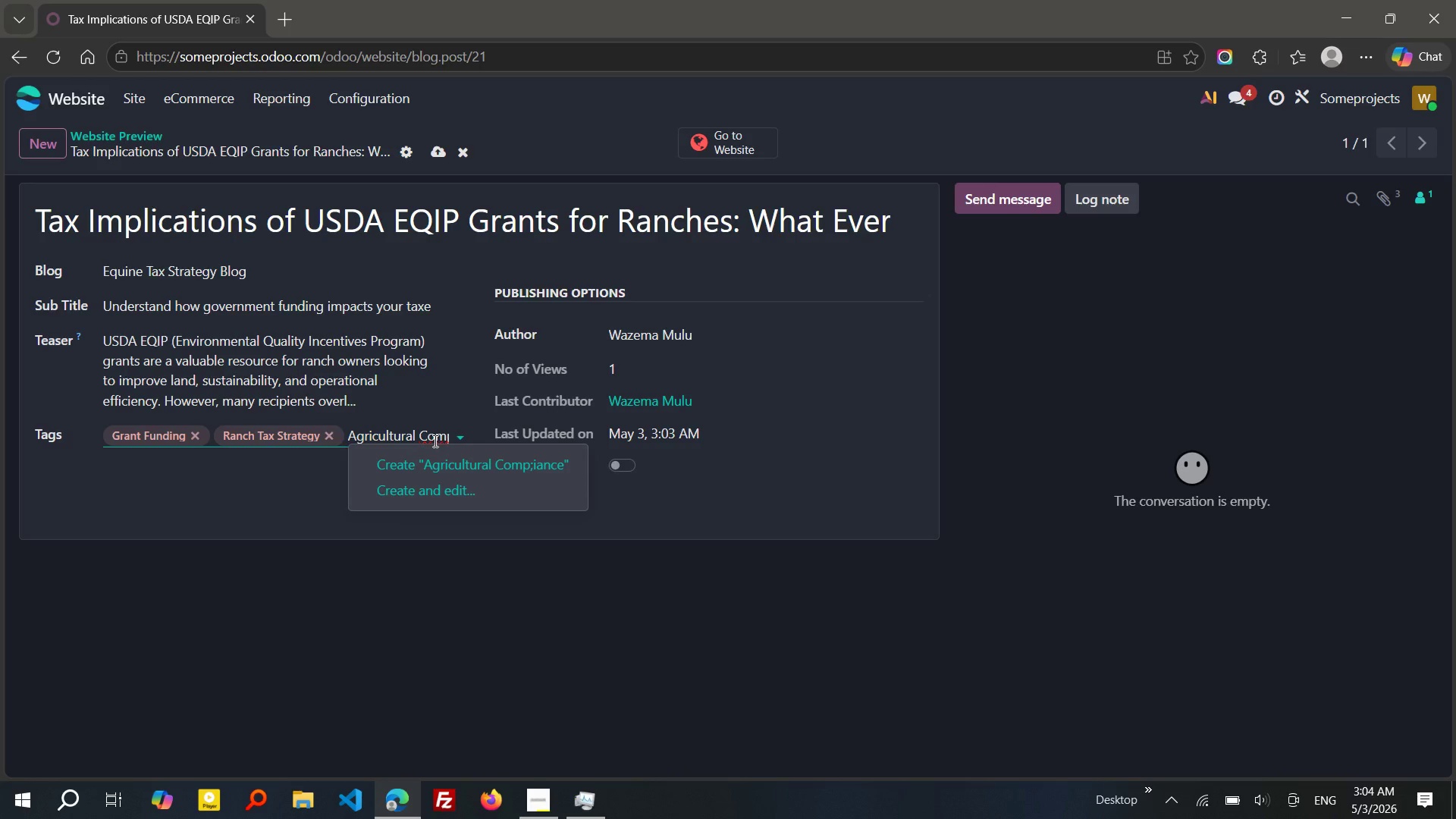 
left_click([434, 441])
 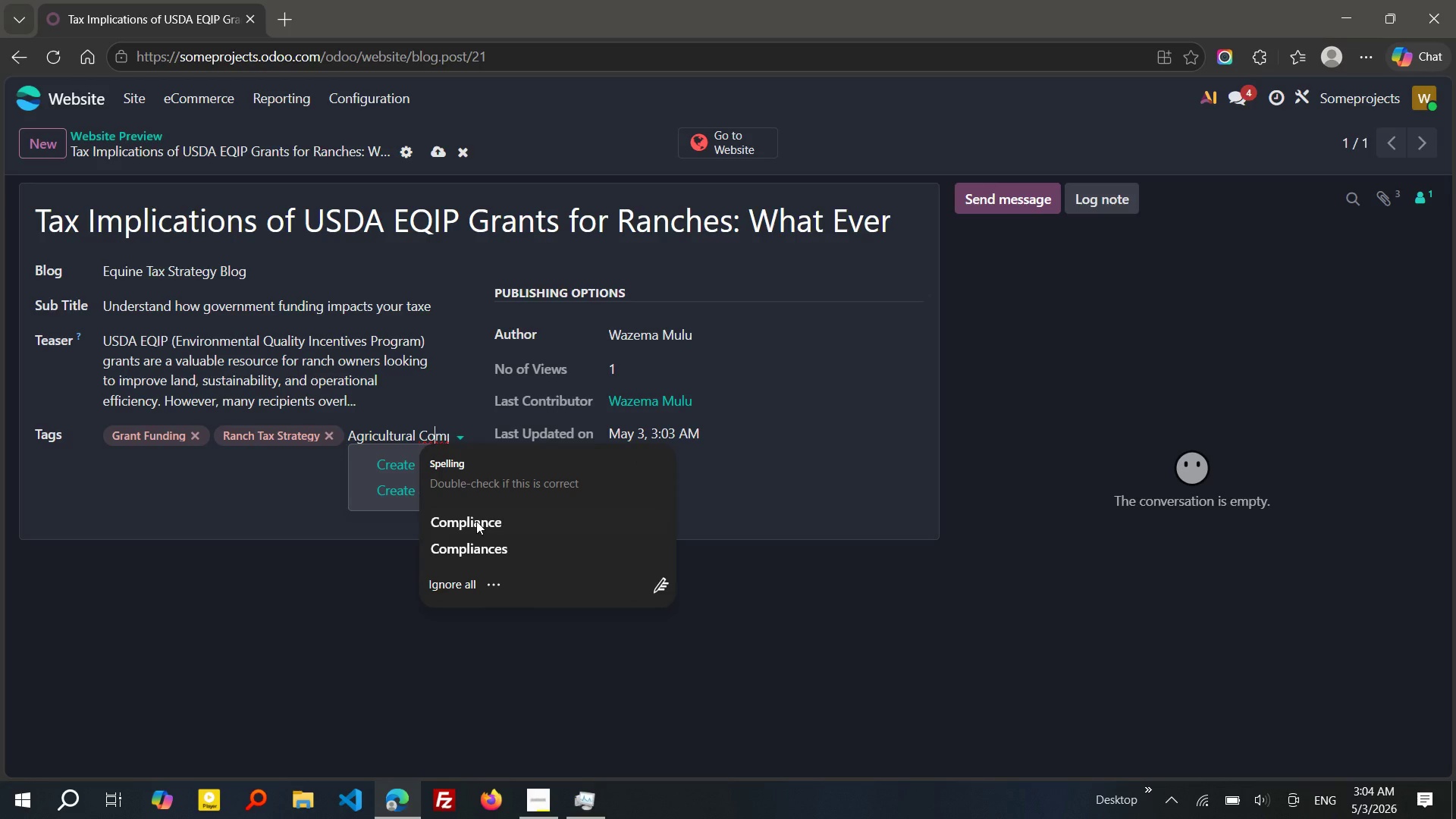 
left_click([476, 527])
 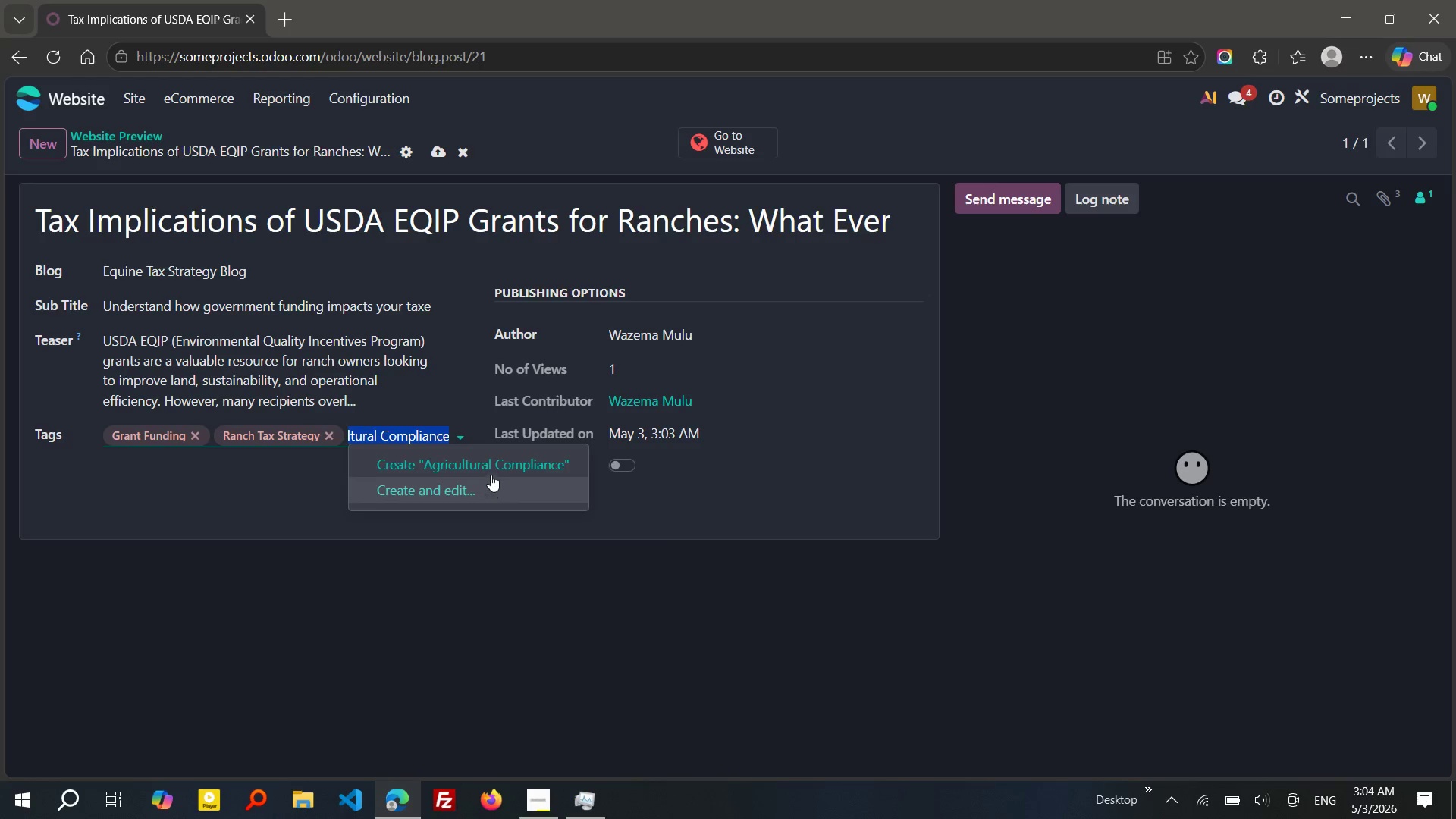 
left_click([503, 453])
 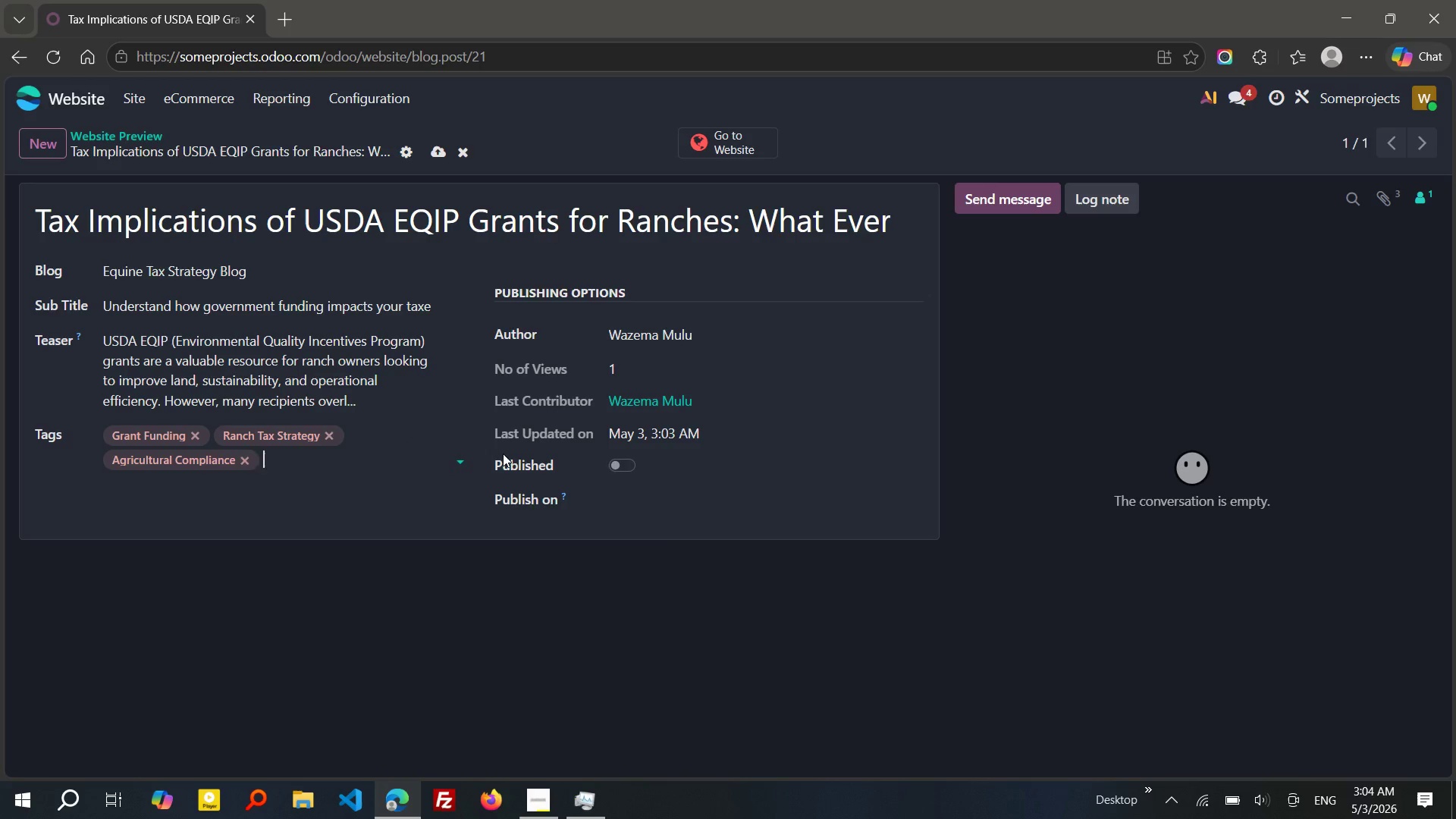 
wait(5.06)
 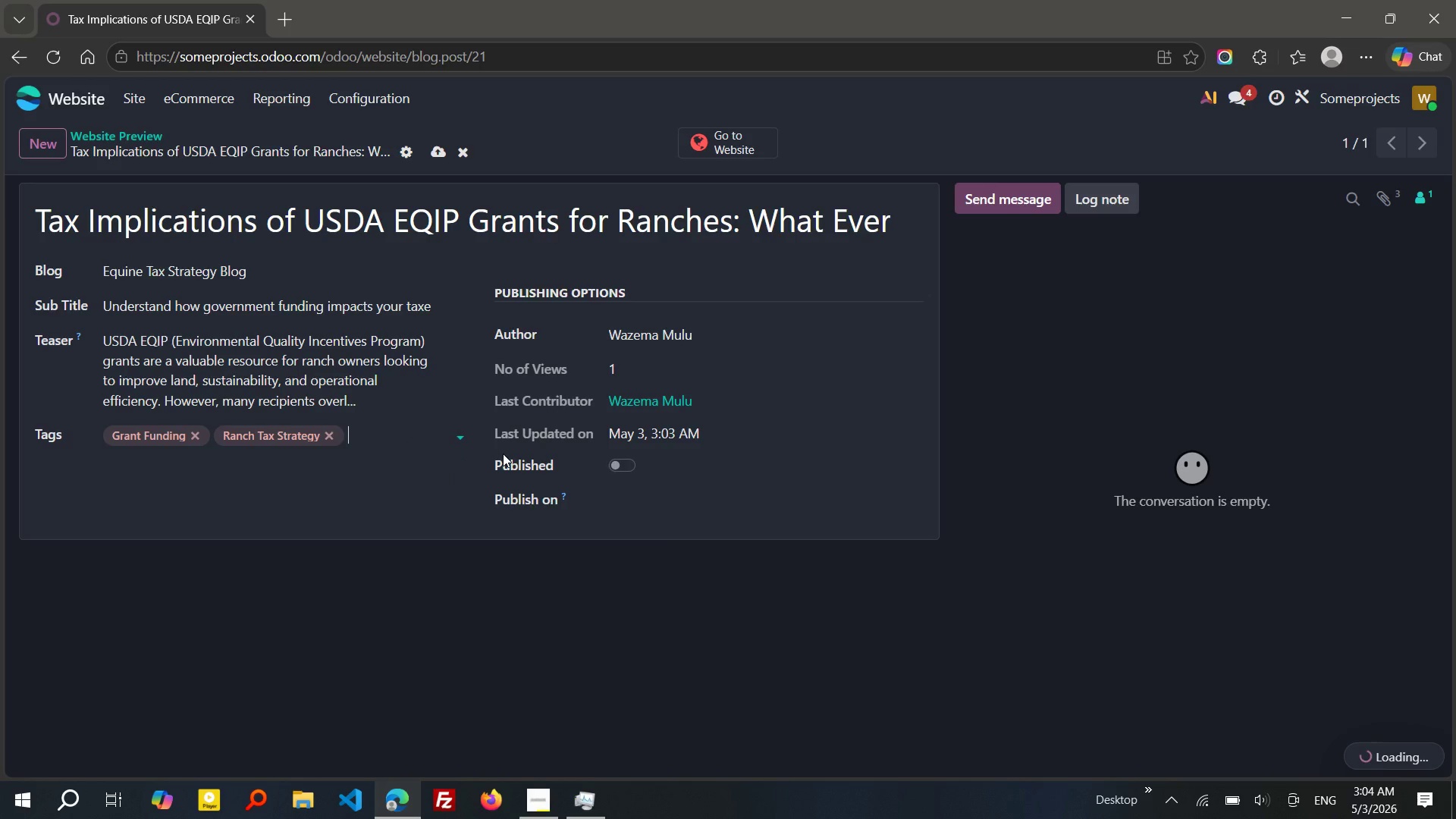 
left_click([626, 463])
 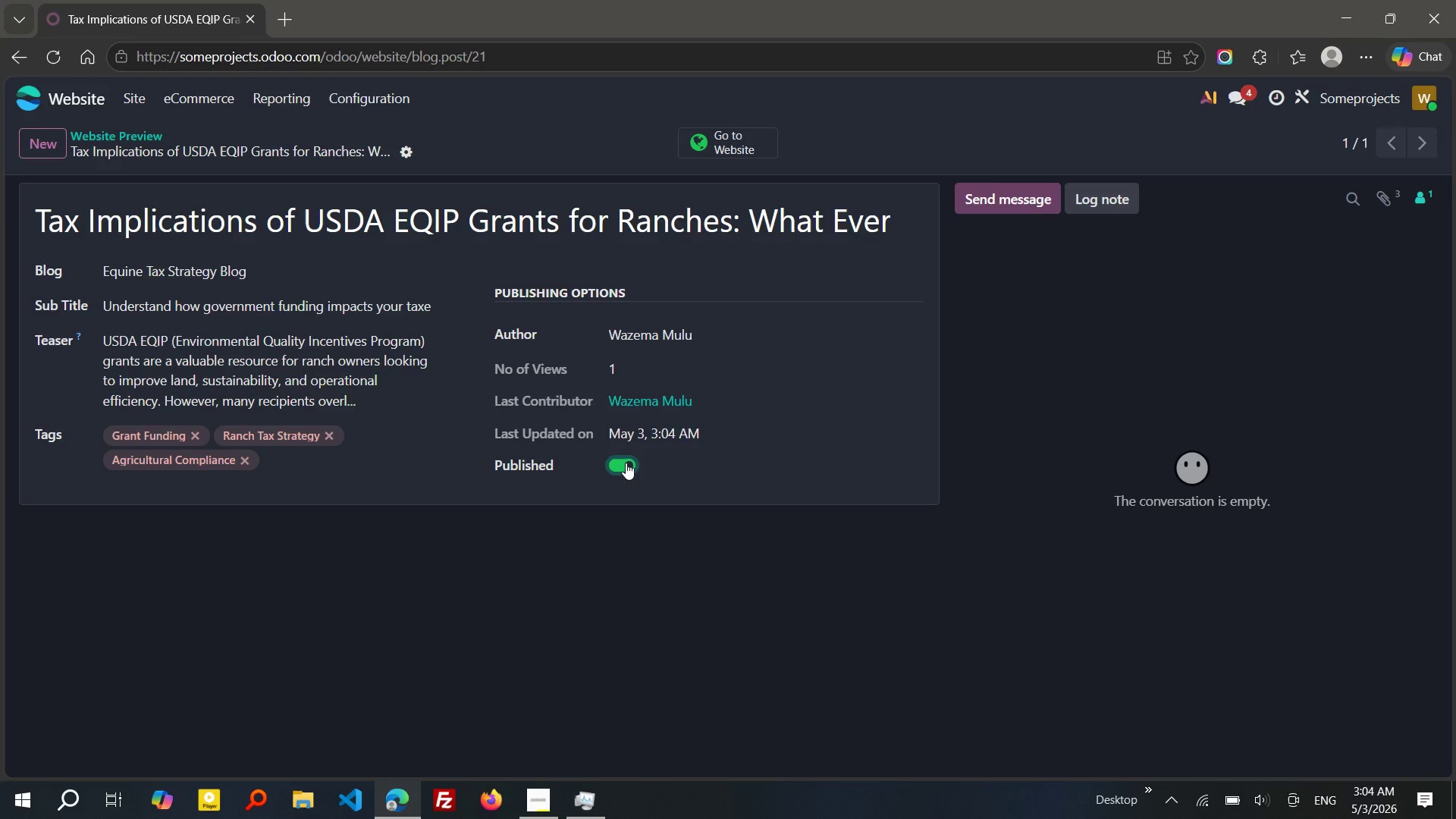 
left_click([714, 133])
 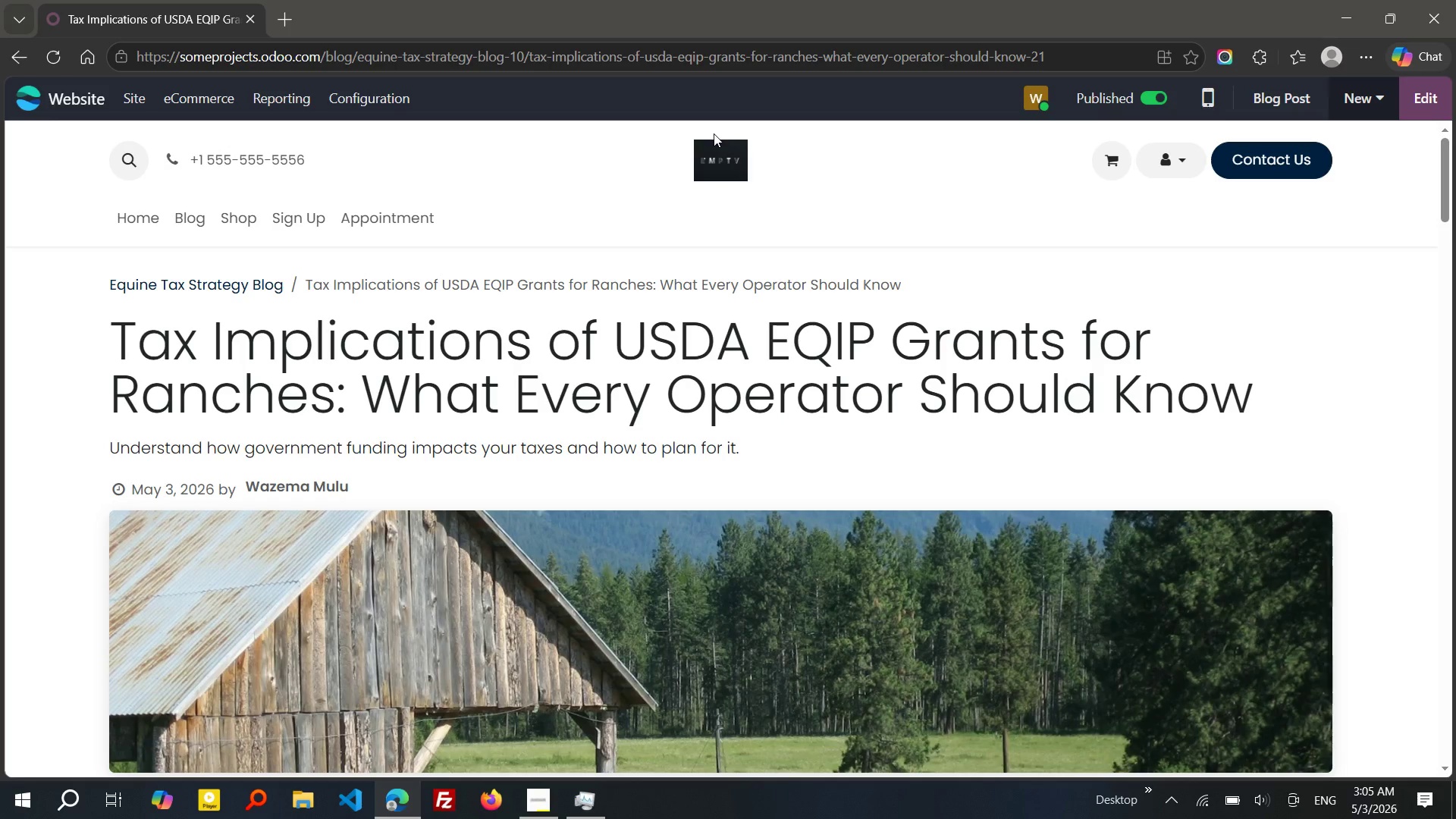 
wait(17.27)
 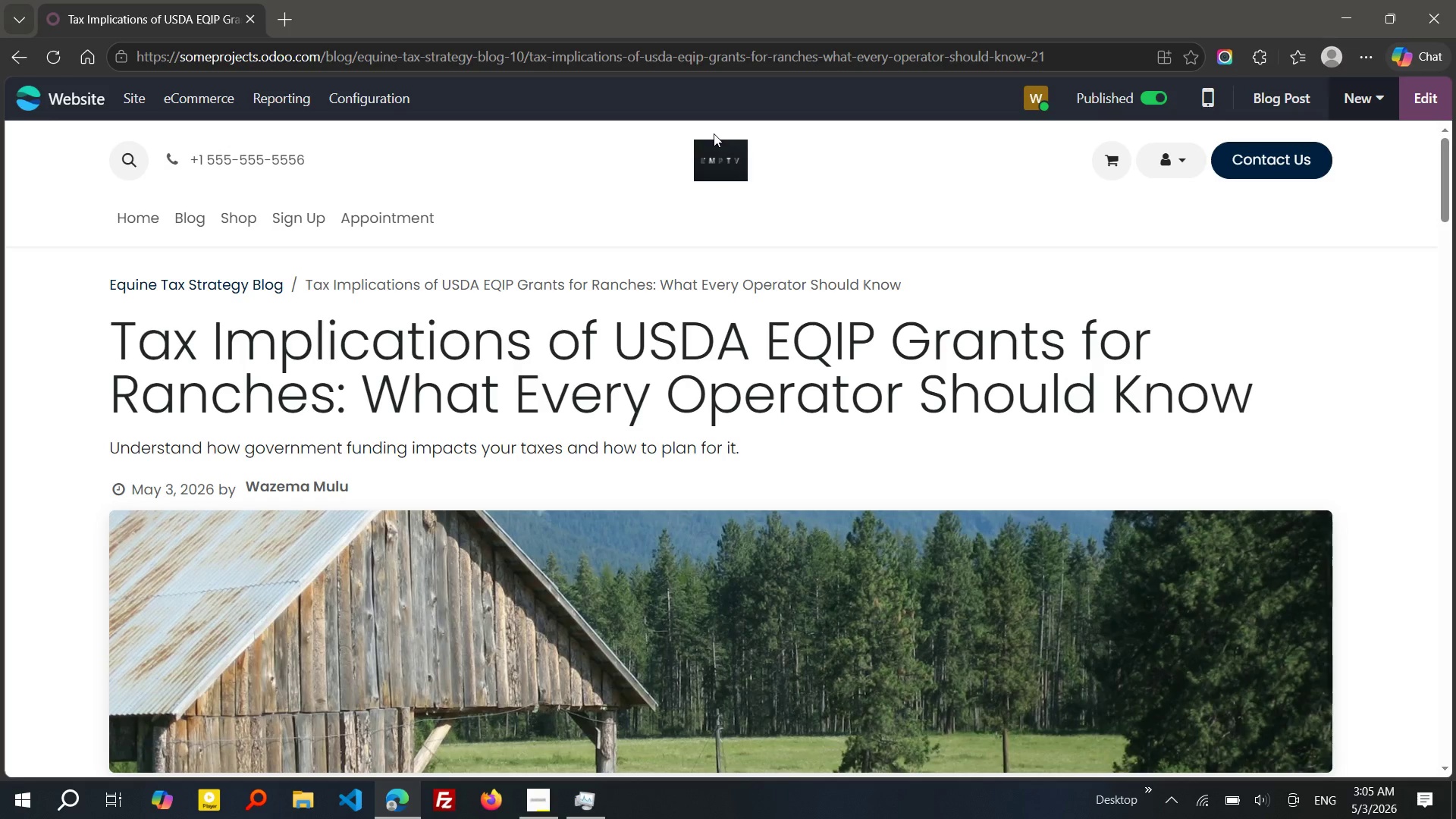 
left_click([130, 105])
 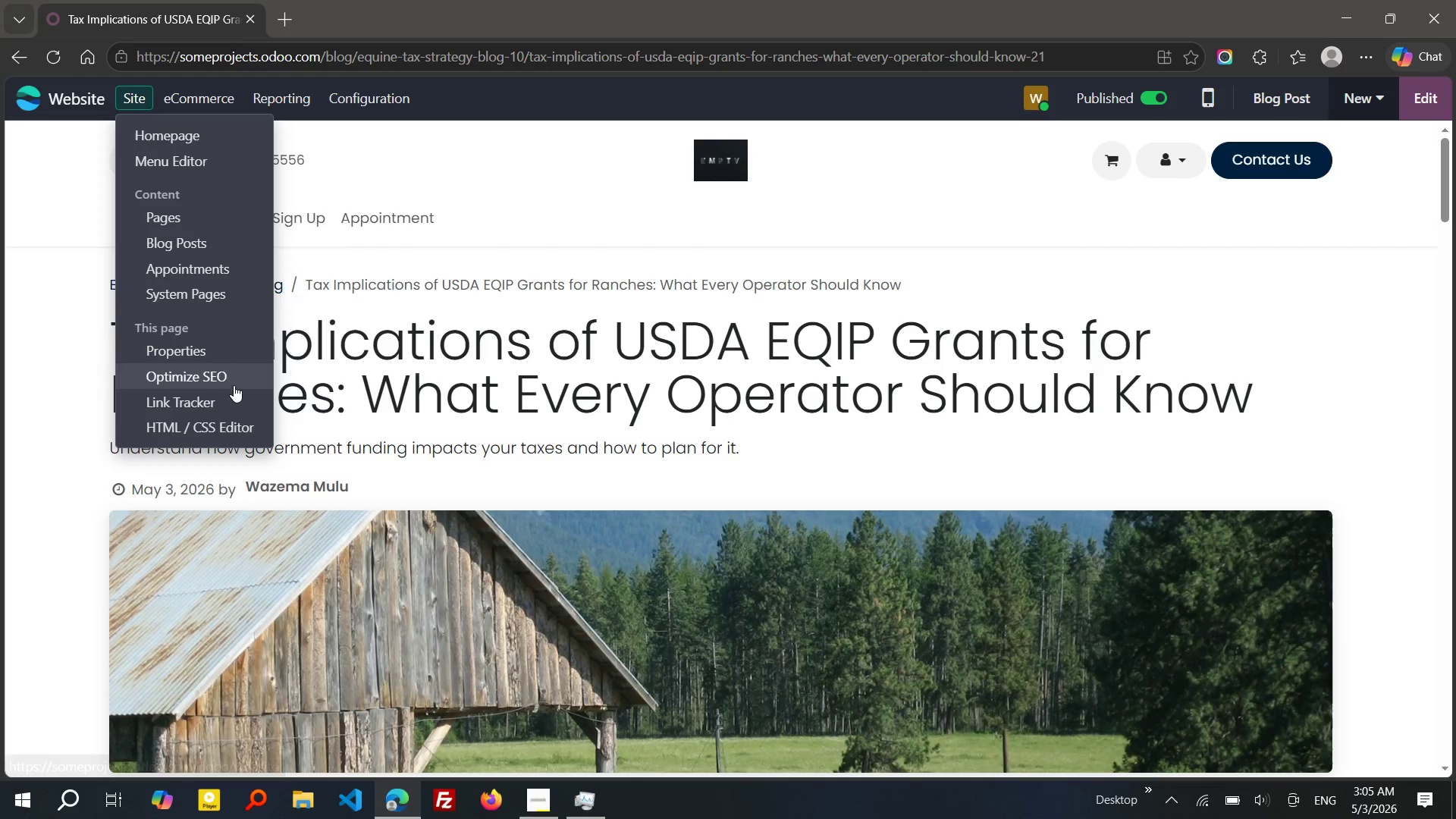 
left_click([234, 385])
 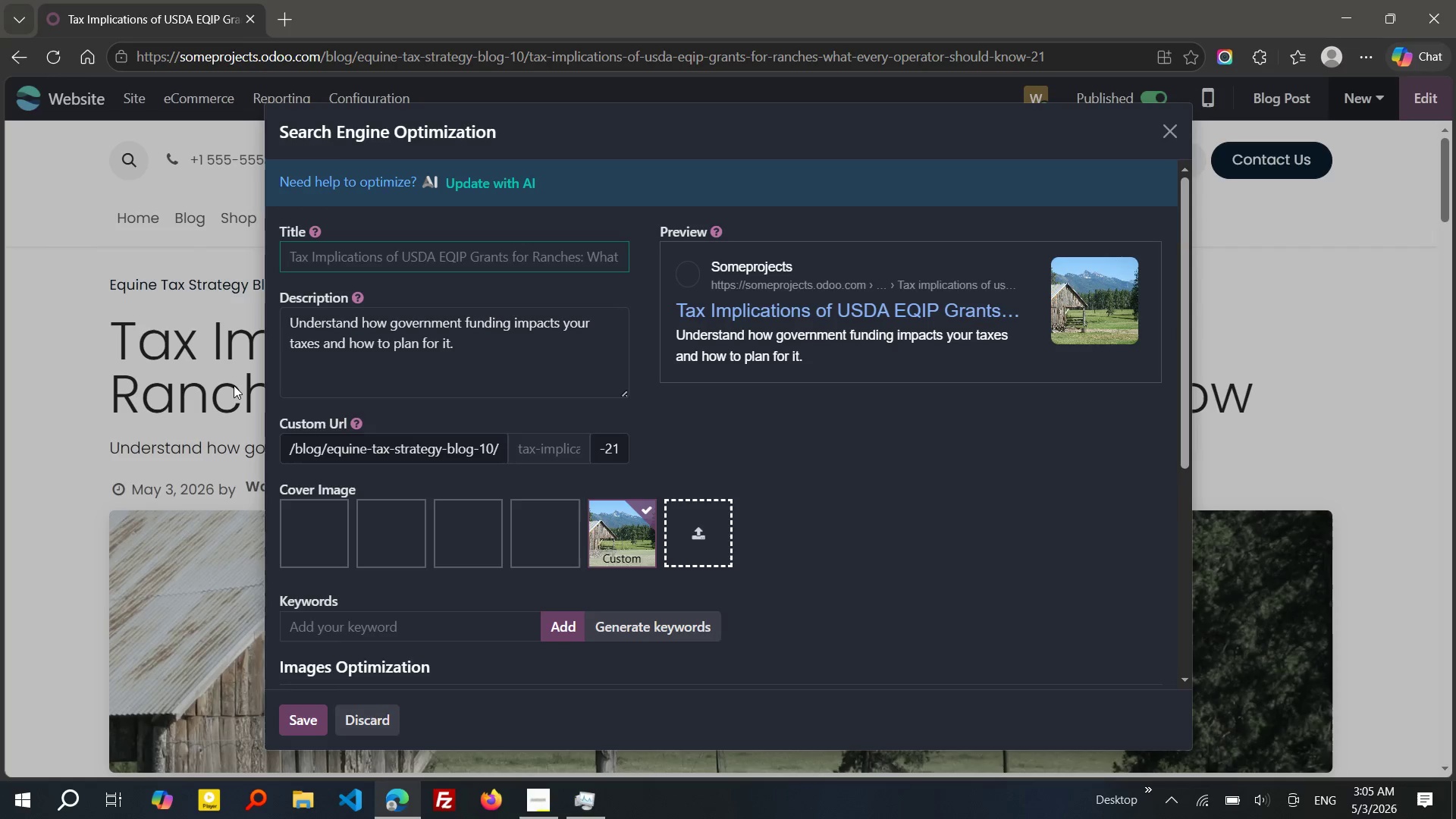 
wait(15.44)
 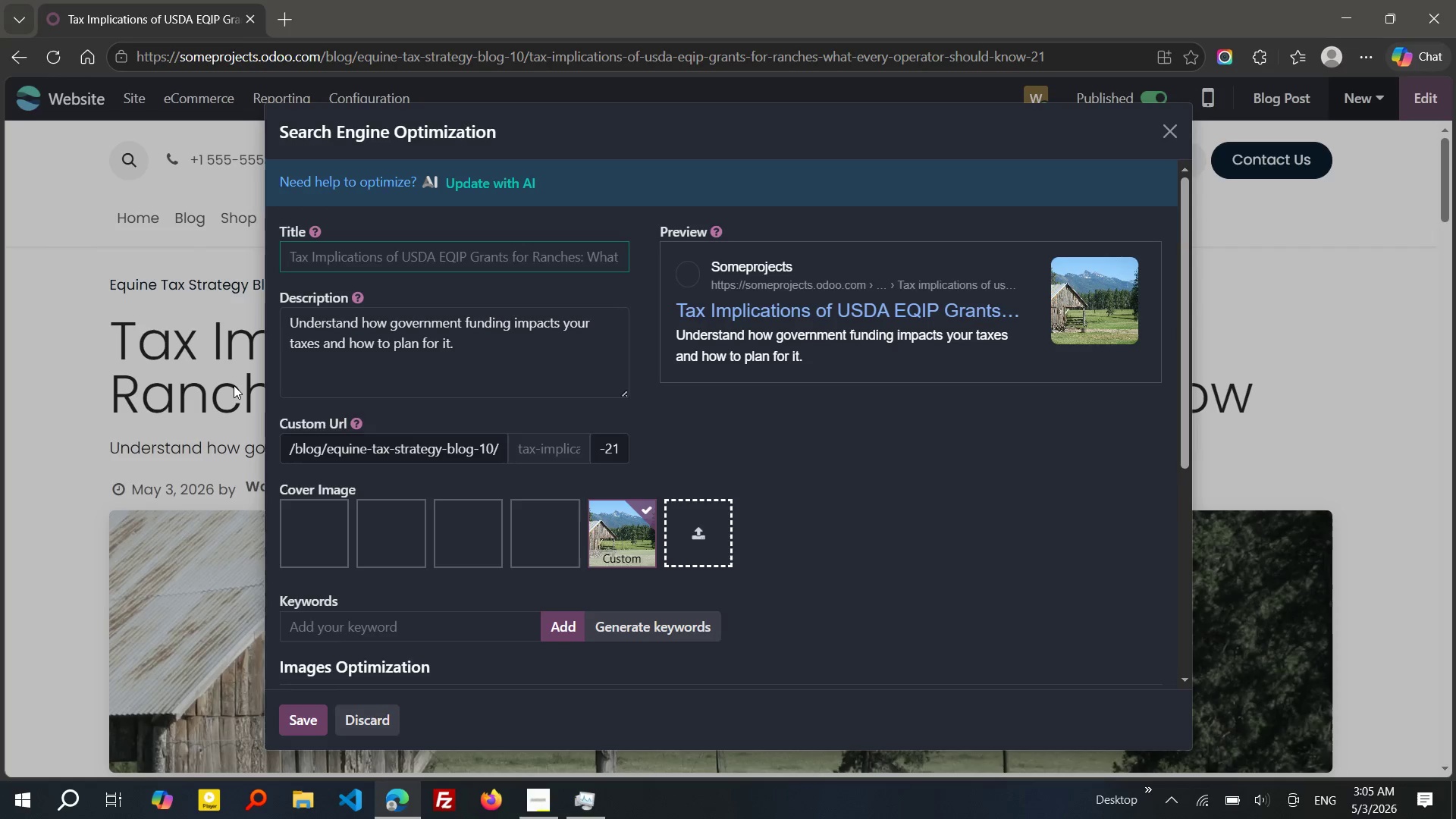 
type(USDA EQIP Grant Tax guide for ranch owners)
key(Tab)
type(L)
 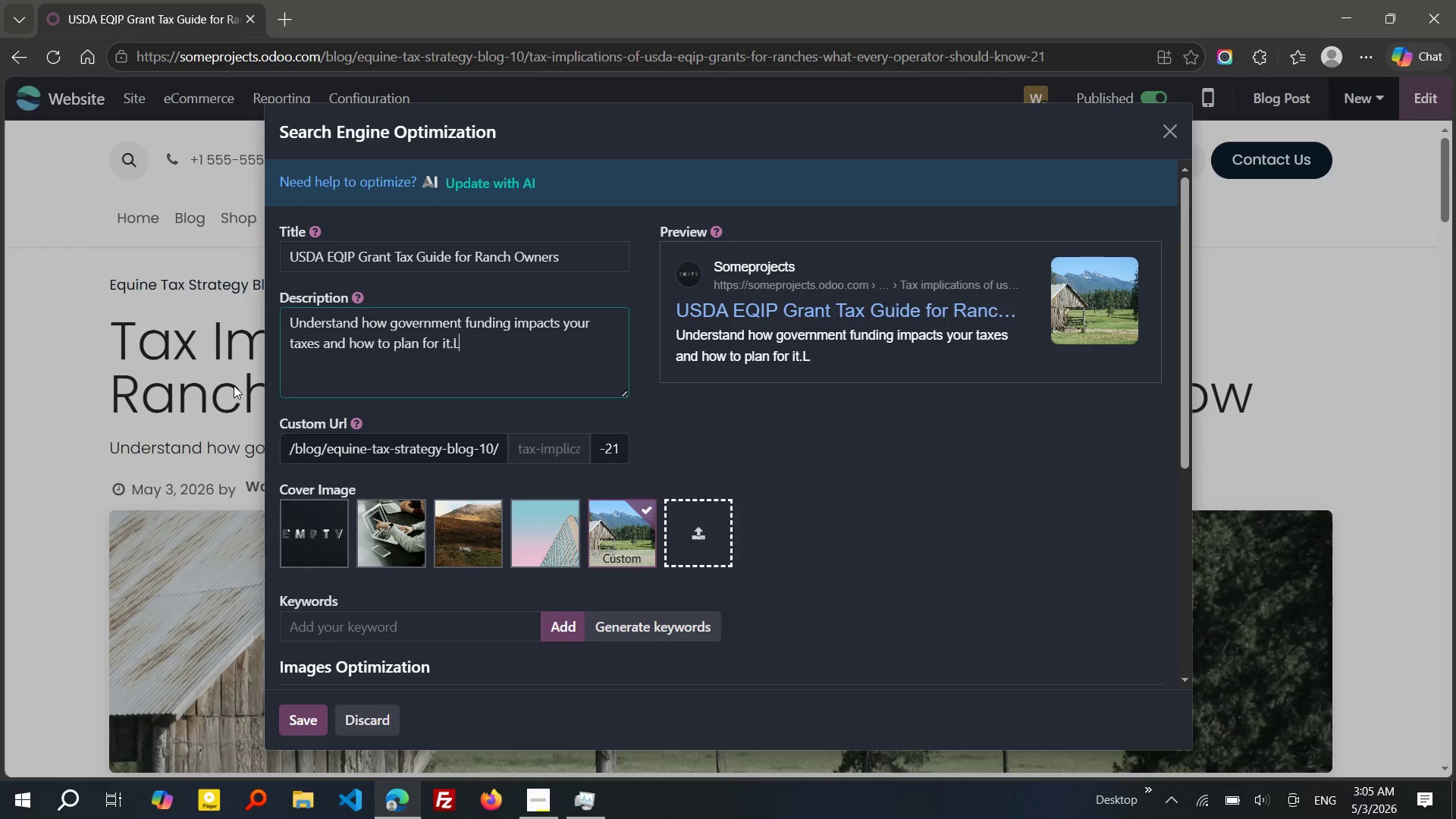 
key(Control+Shift+ControlLeft)
 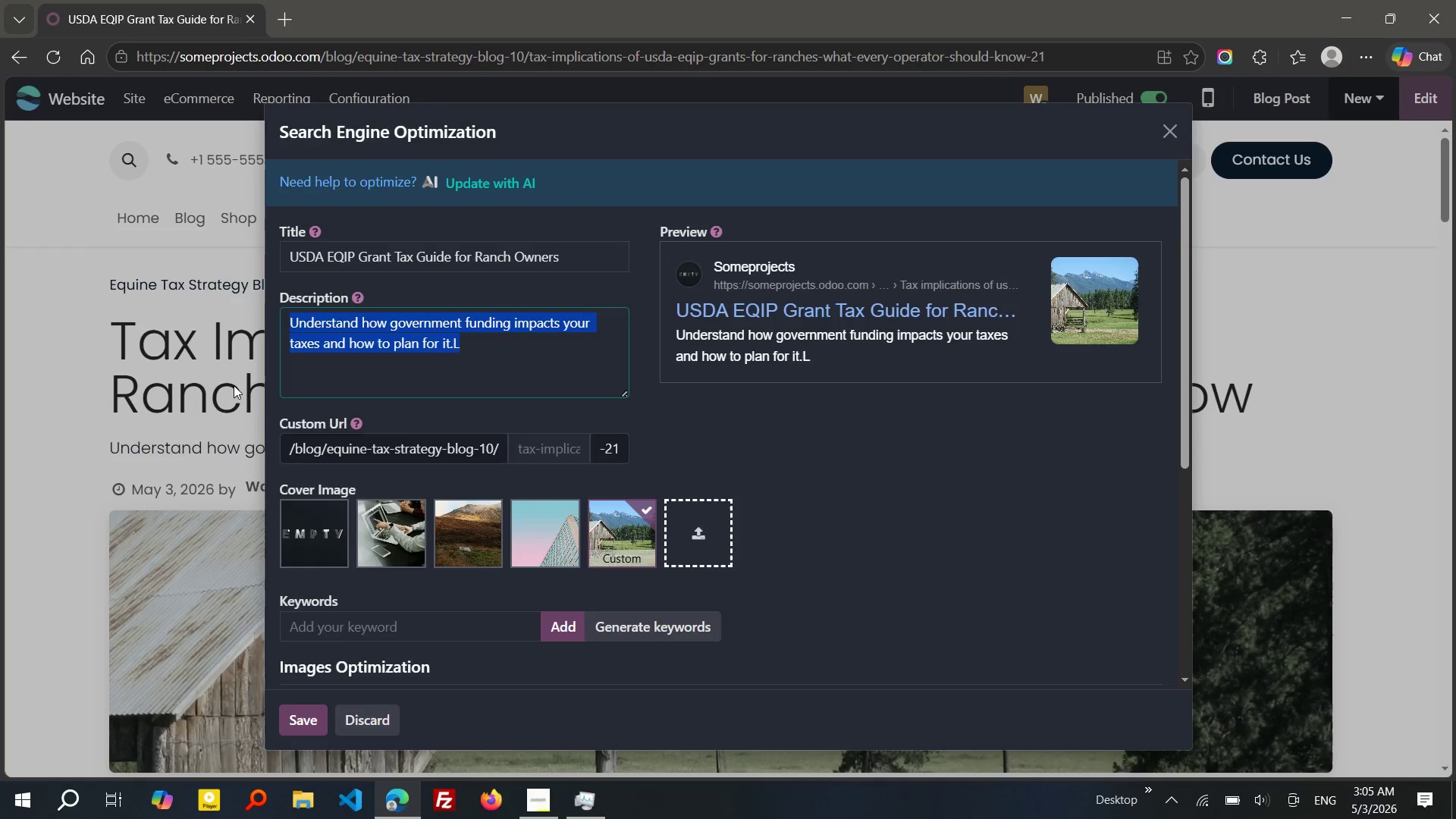 
key(Control+Shift+A)
 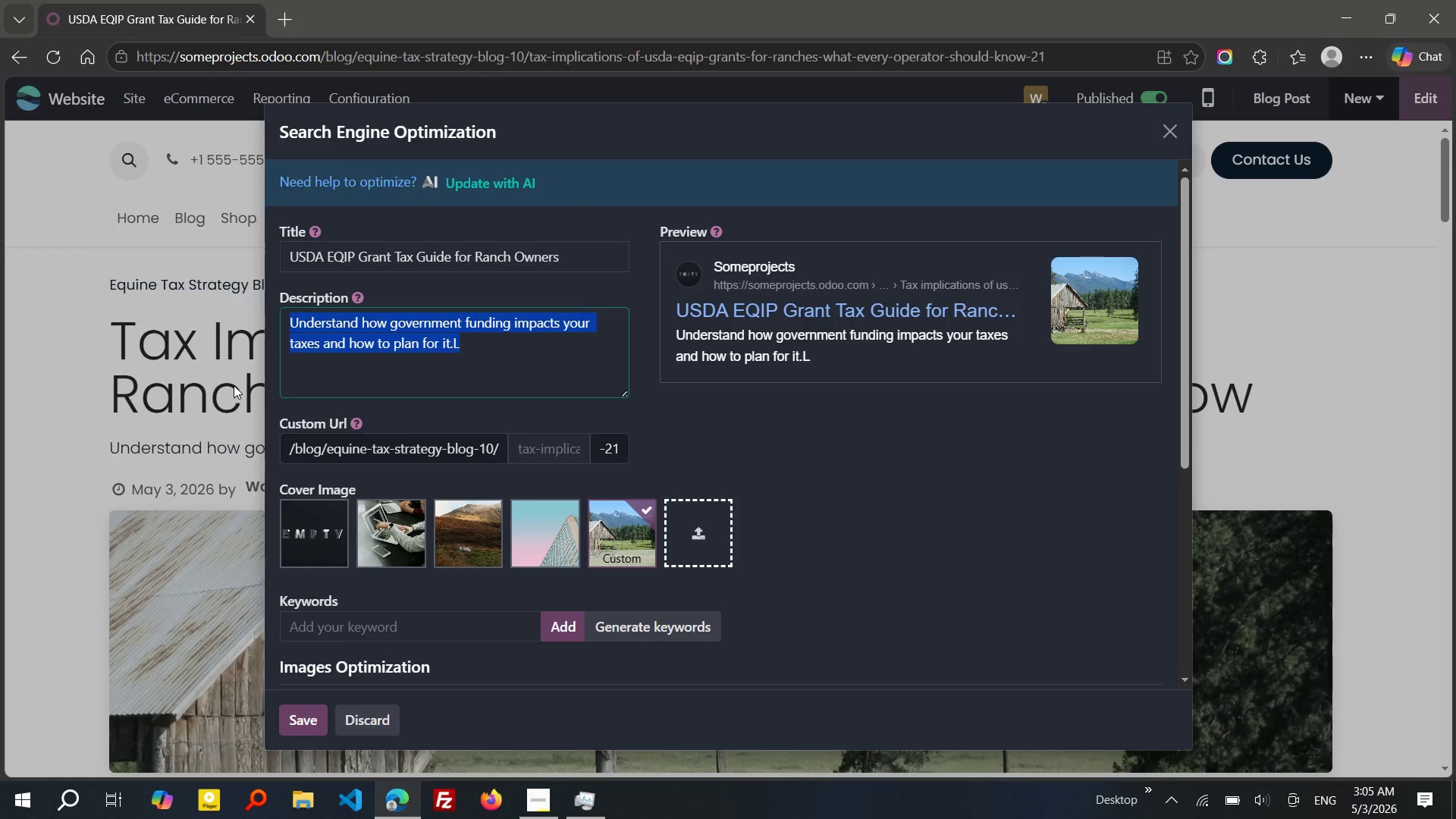 
key(Control+Shift+ShiftLeft)
 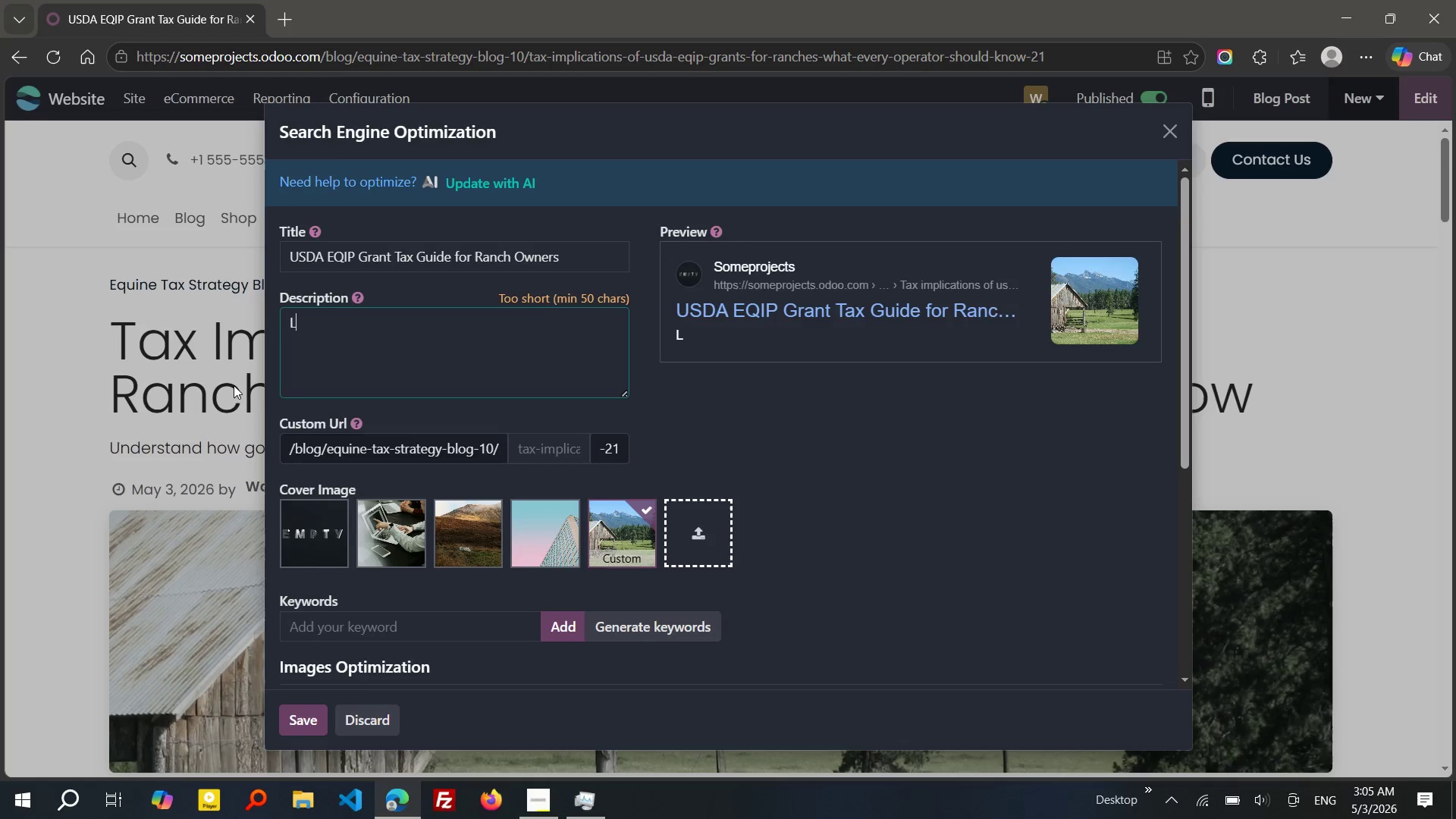 
key(Control+Shift+L)
 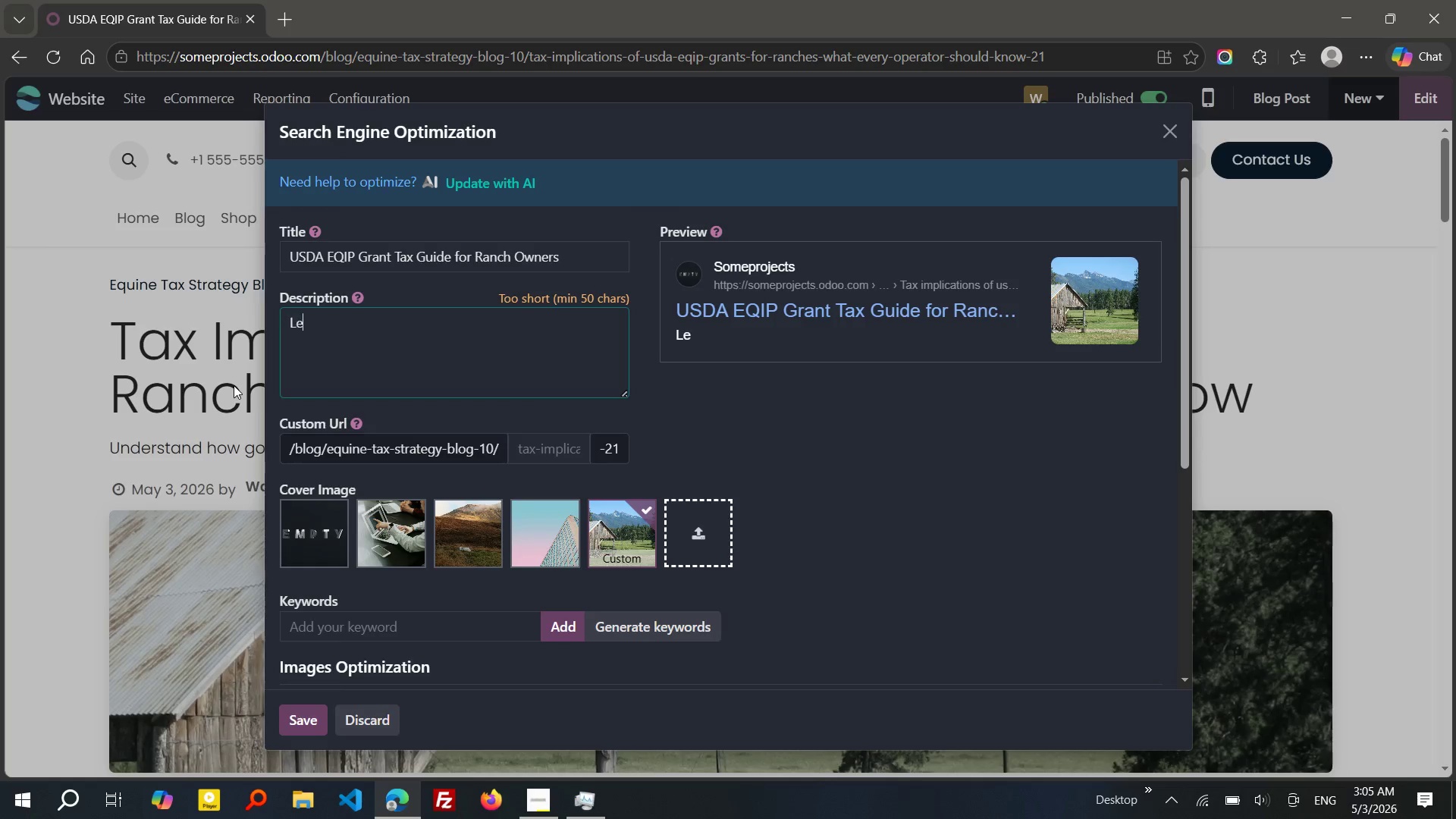 
type(earn how USDA EQIP grants are taxed and how to plan effectively. Expert tax strategei)
key(Backspace)
key(Backspace)
type(ies)
 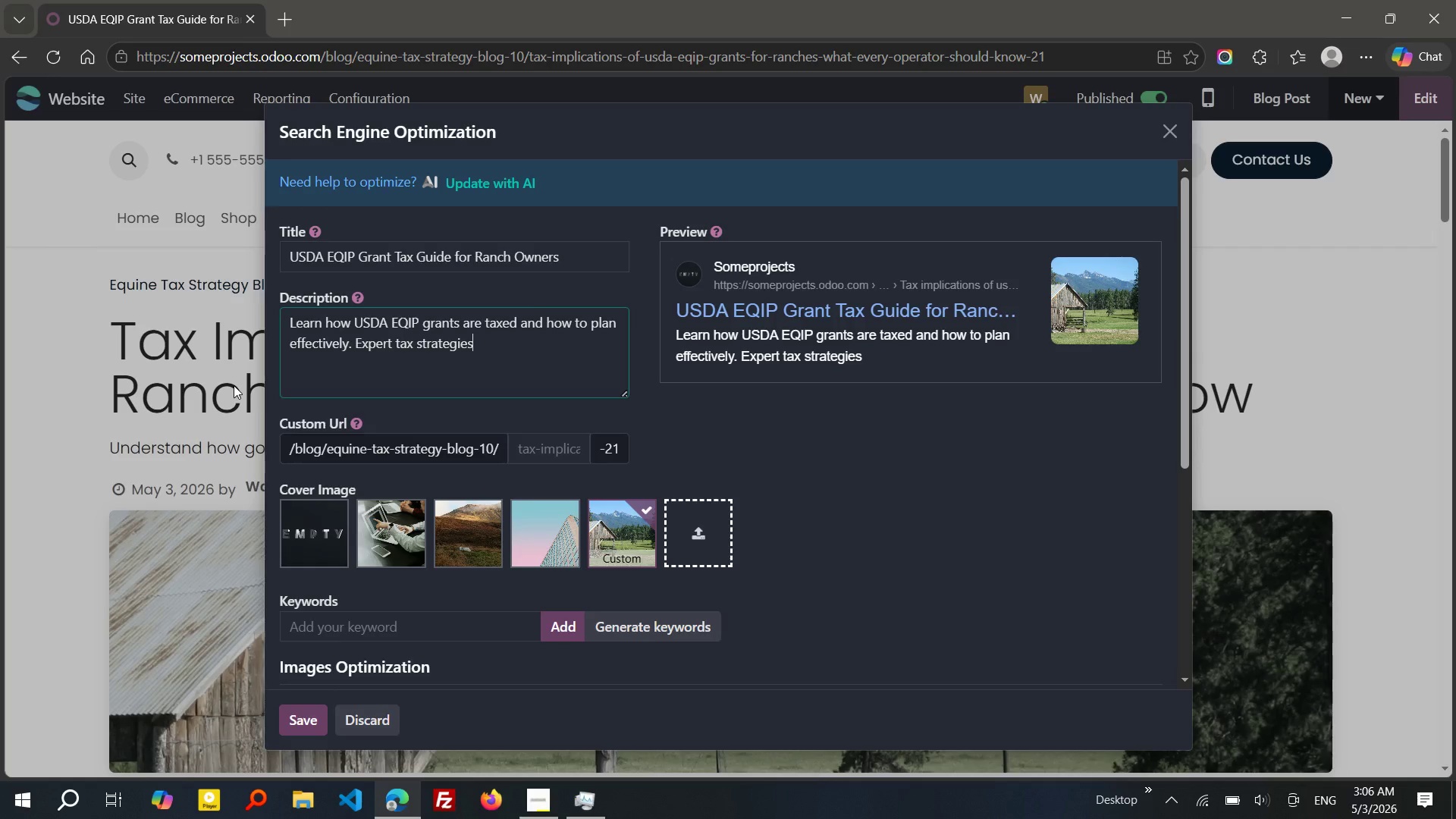 
wait(7.11)
 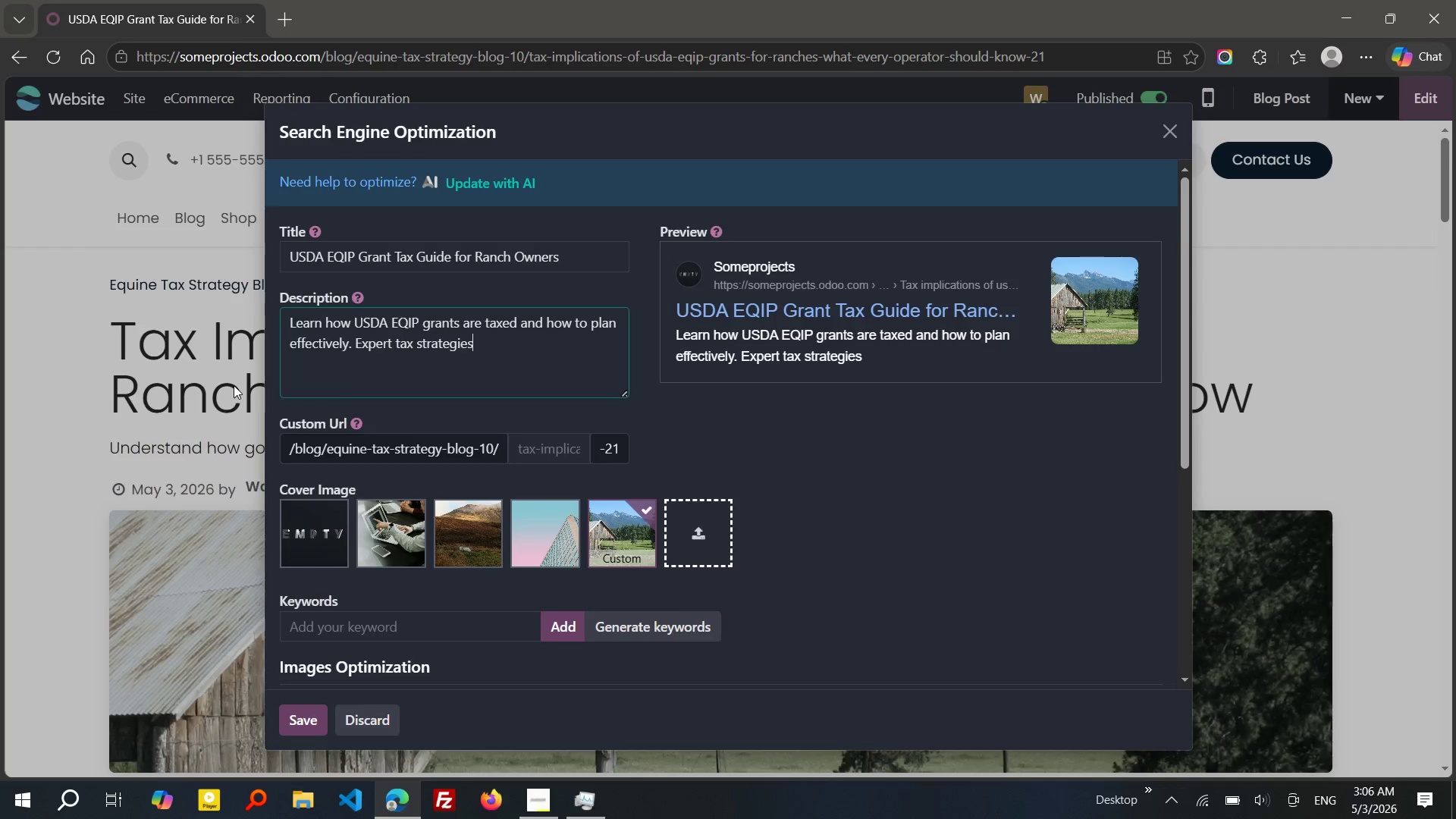 
type( for ranch owners and agricult)
key(Backspace)
 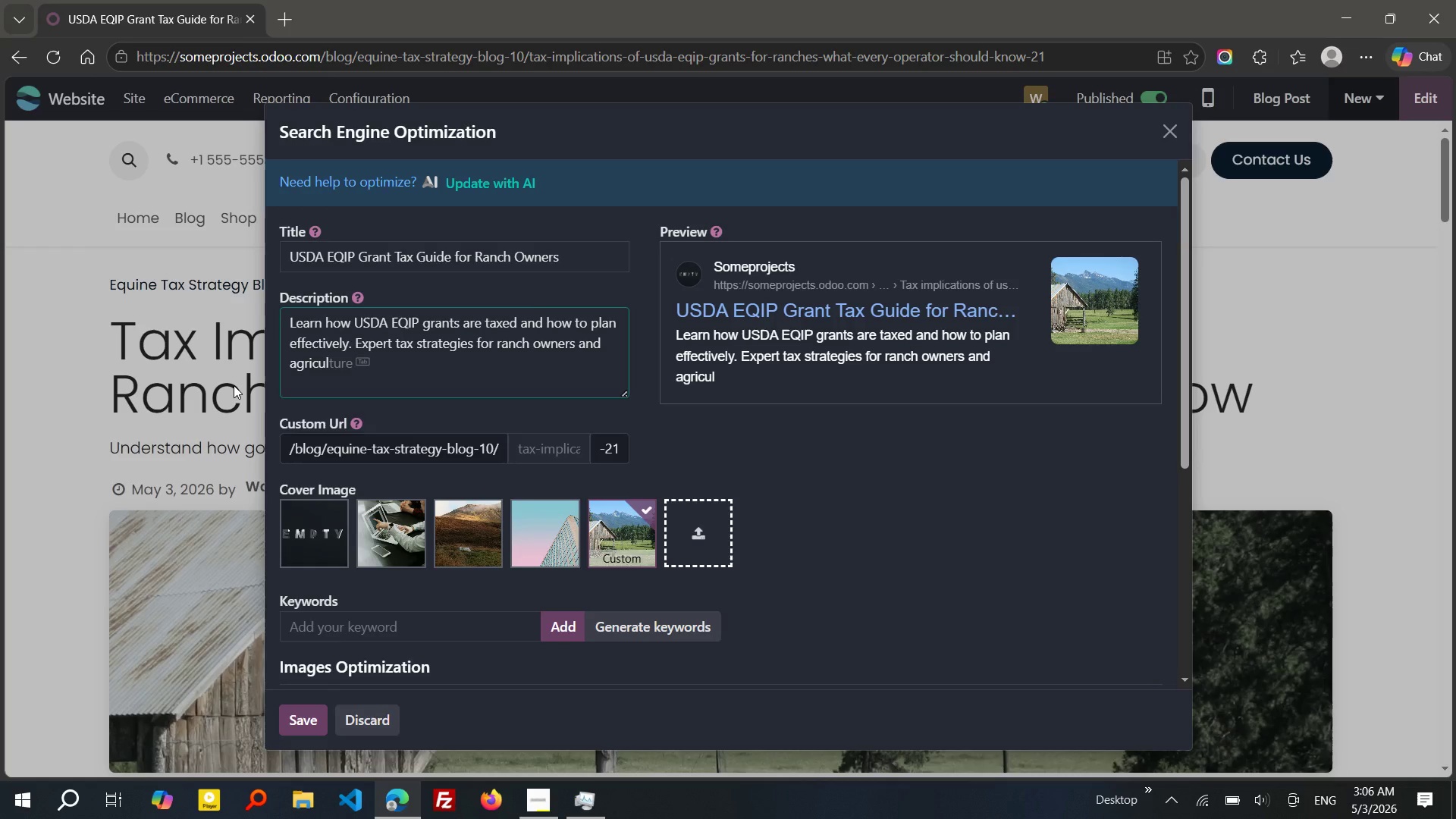 
key(Tab)
key(Backspace)
type(al business.)
key(Tab)
 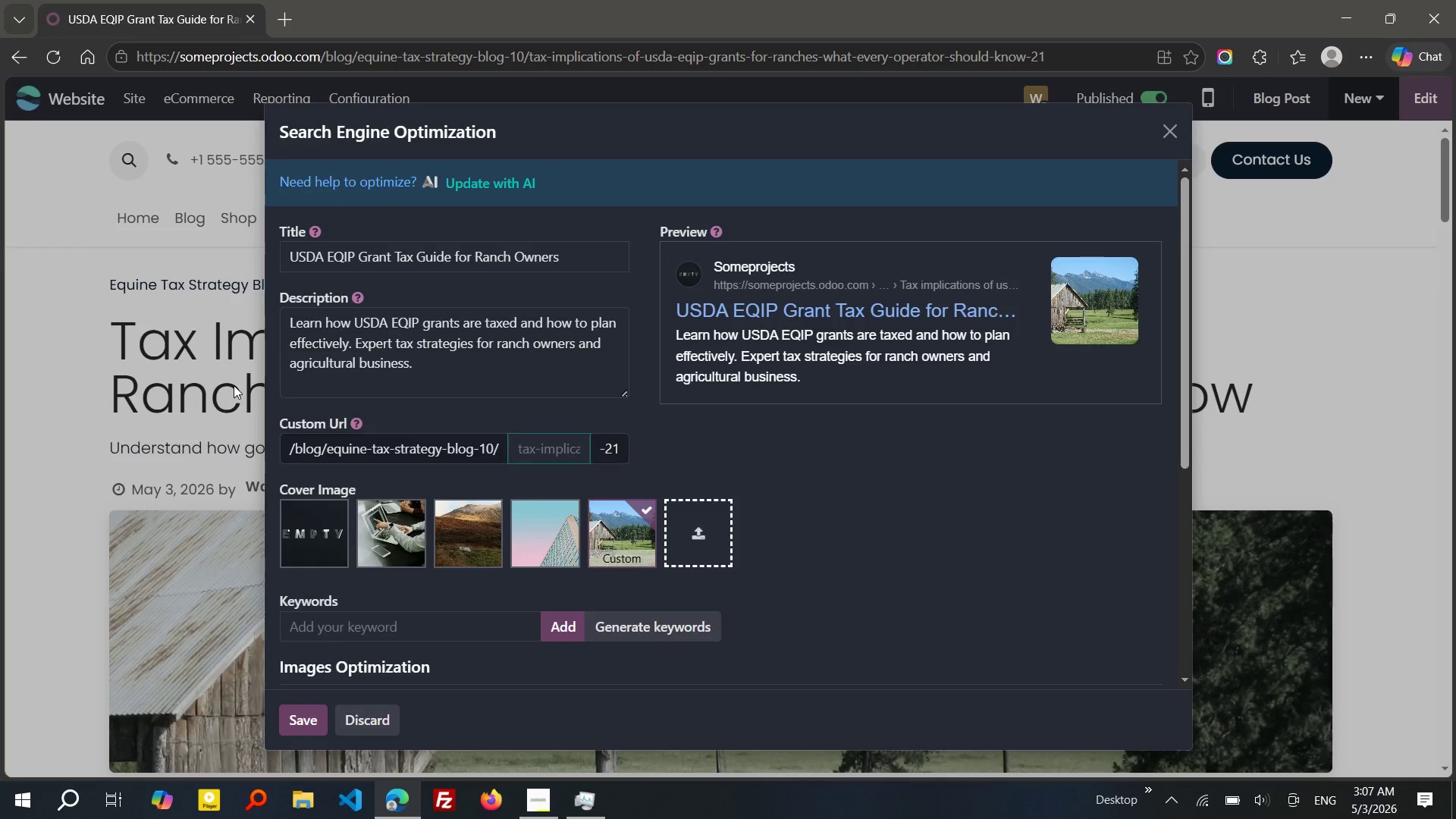 
wait(6.81)
 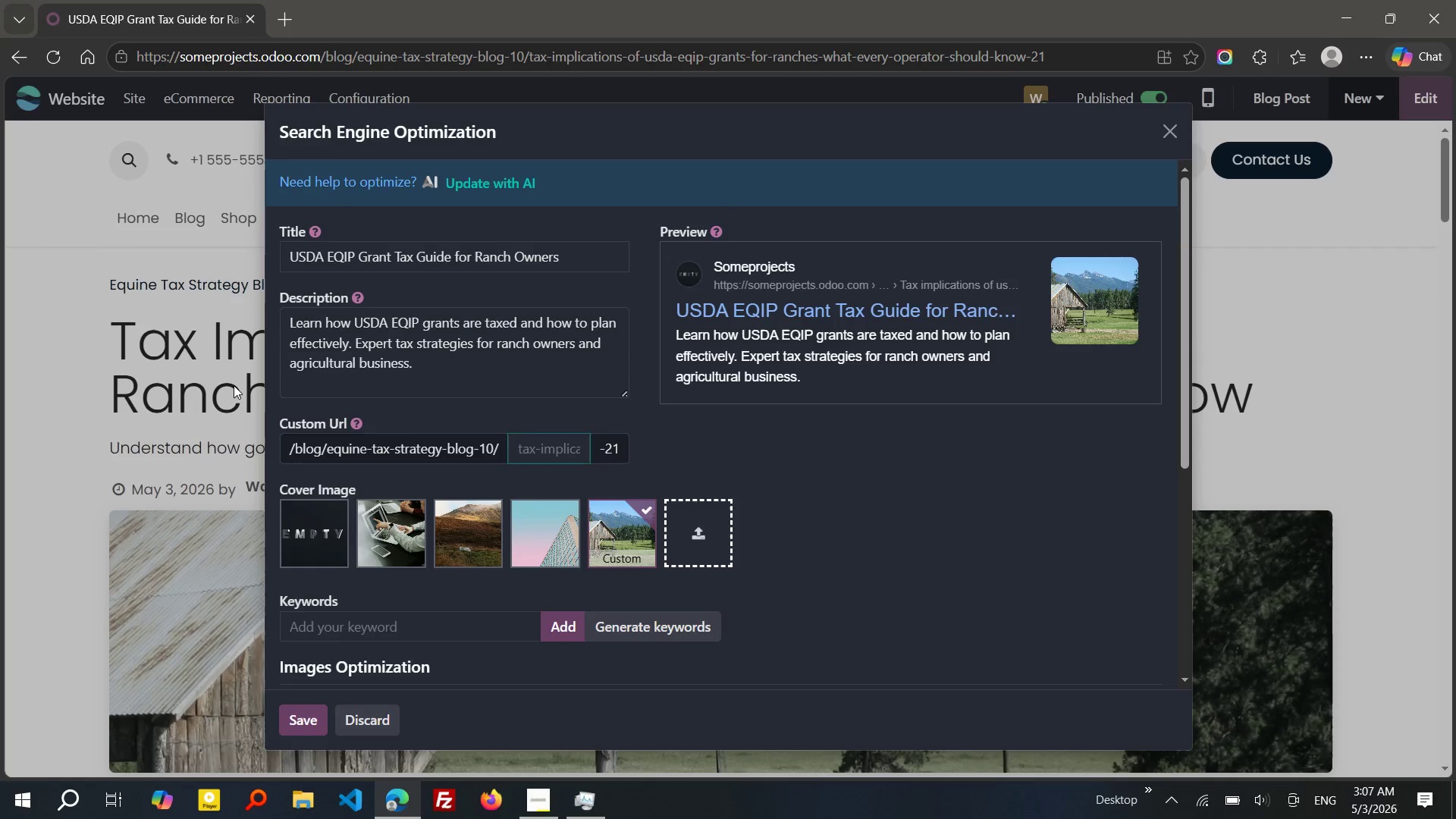 
type(eqip-grant-tax-ranch-guide)
 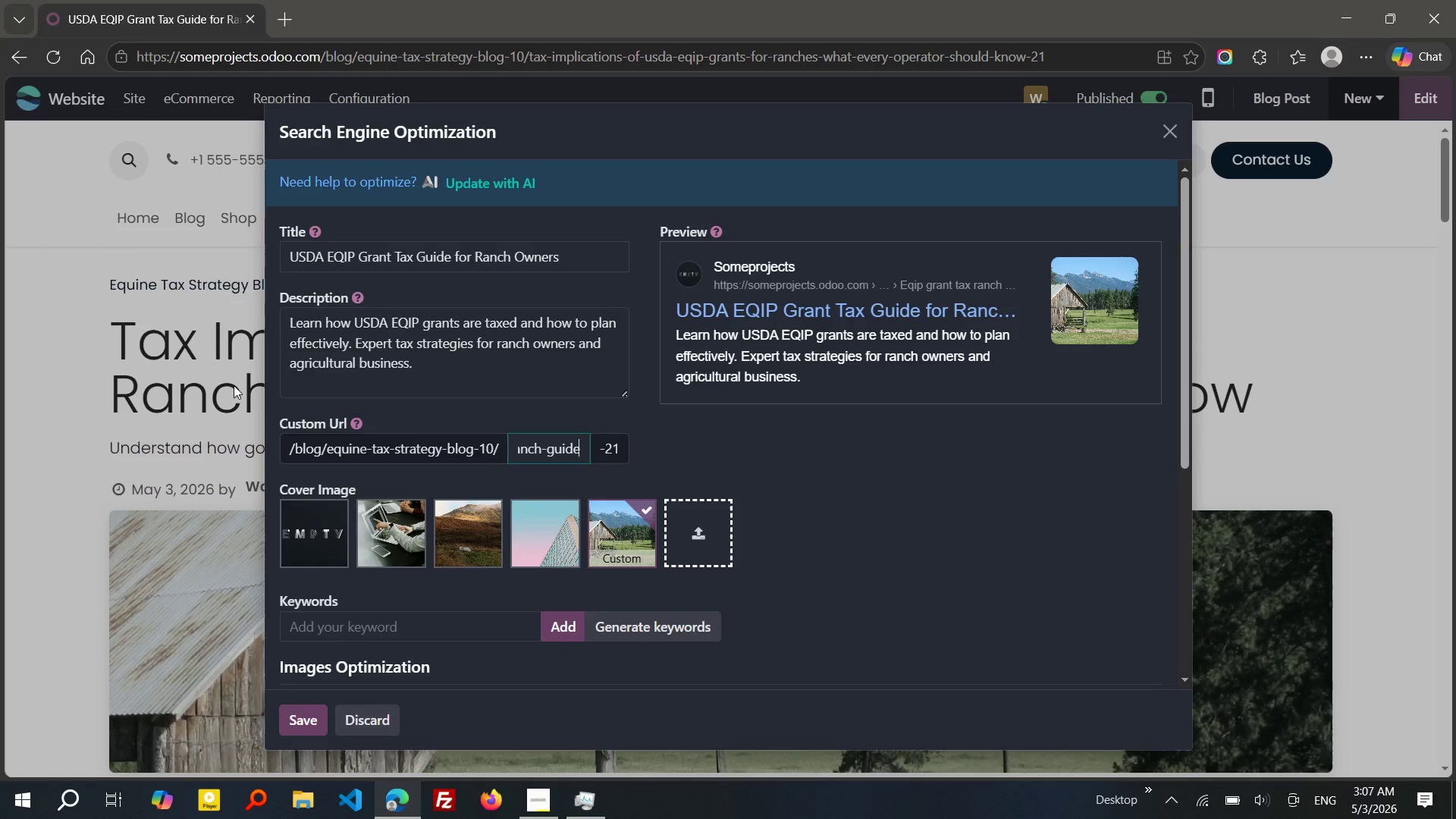 
wait(8.42)
 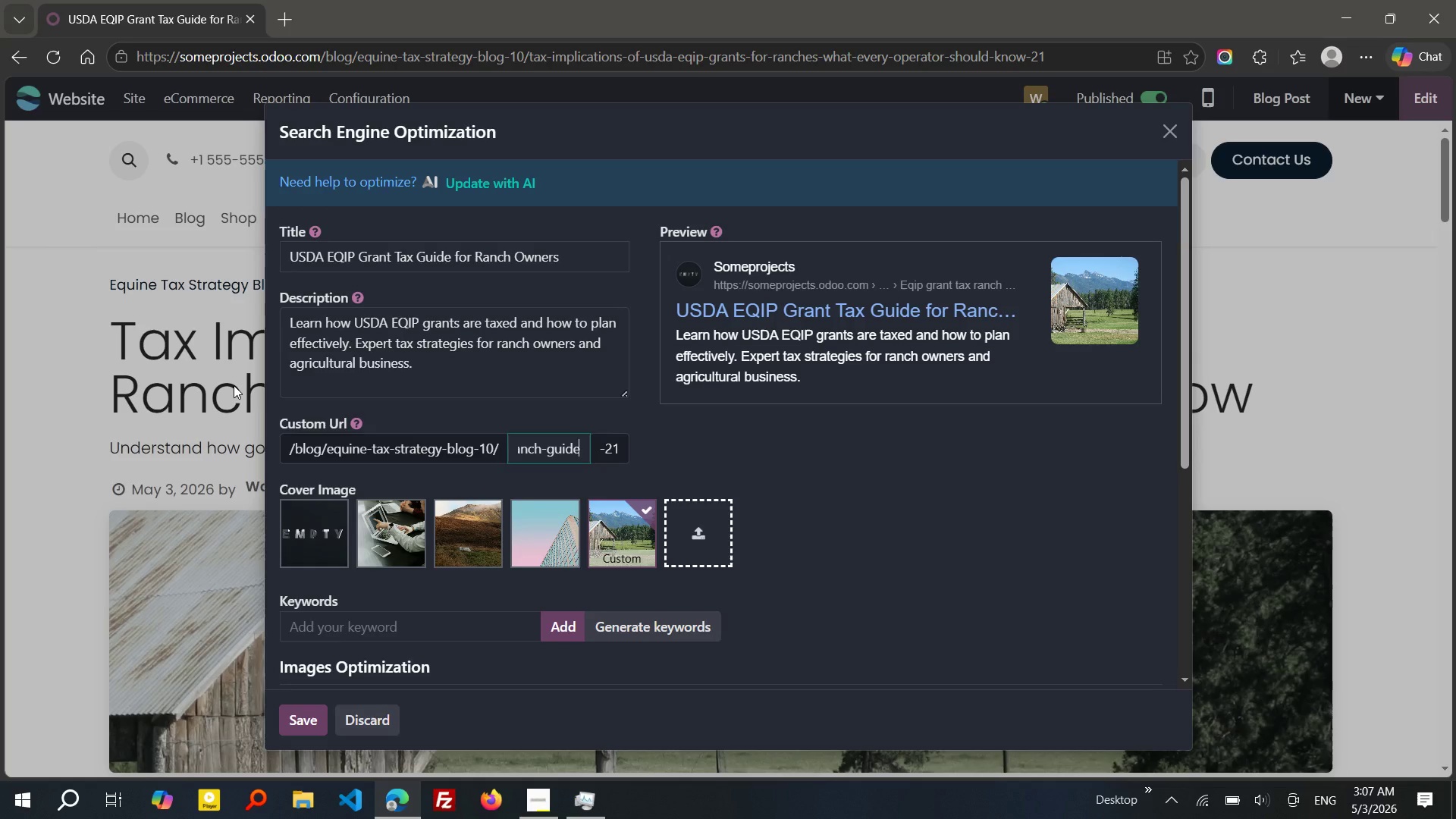 
left_click([412, 451])
 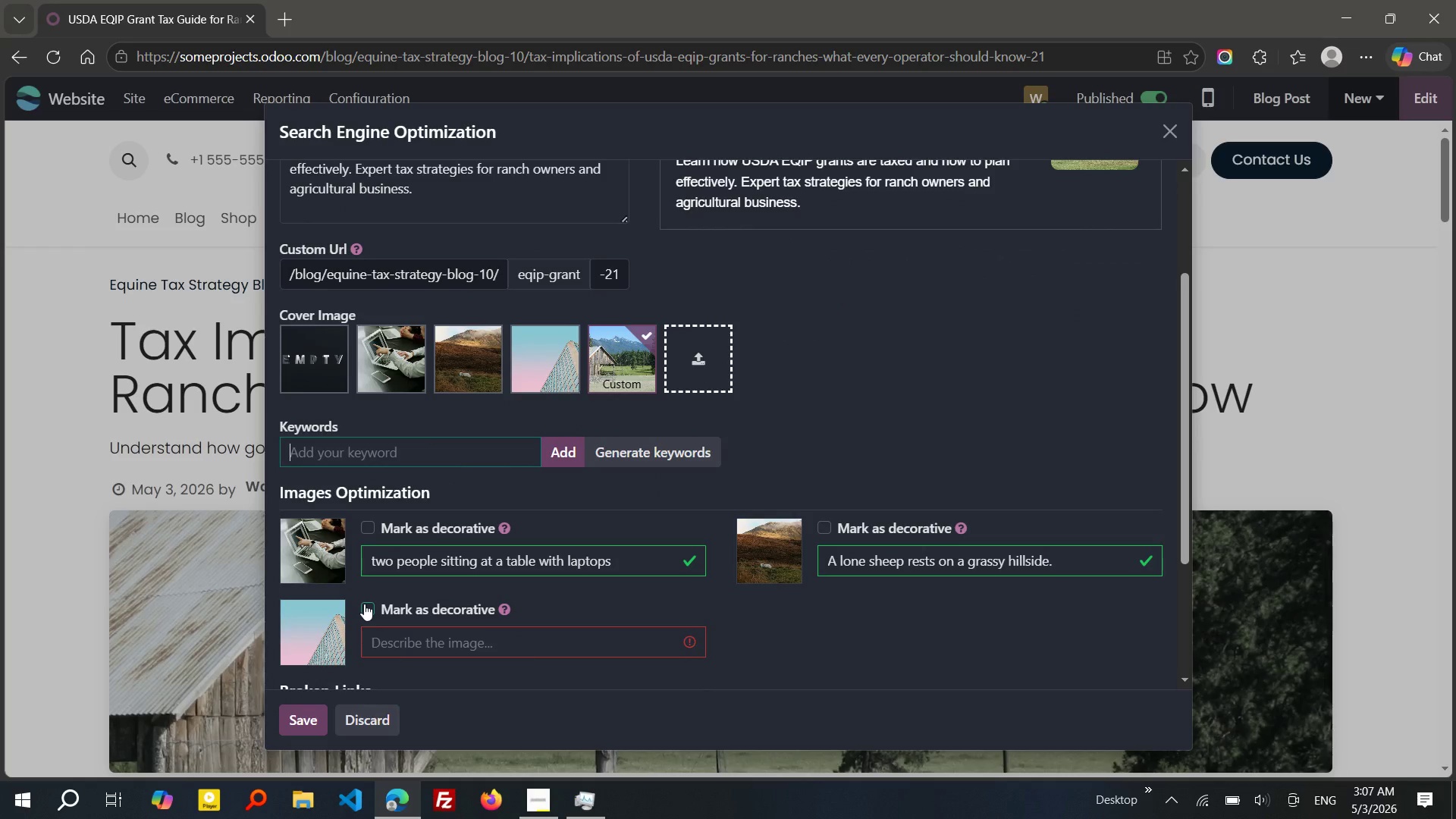 
left_click([364, 603])
 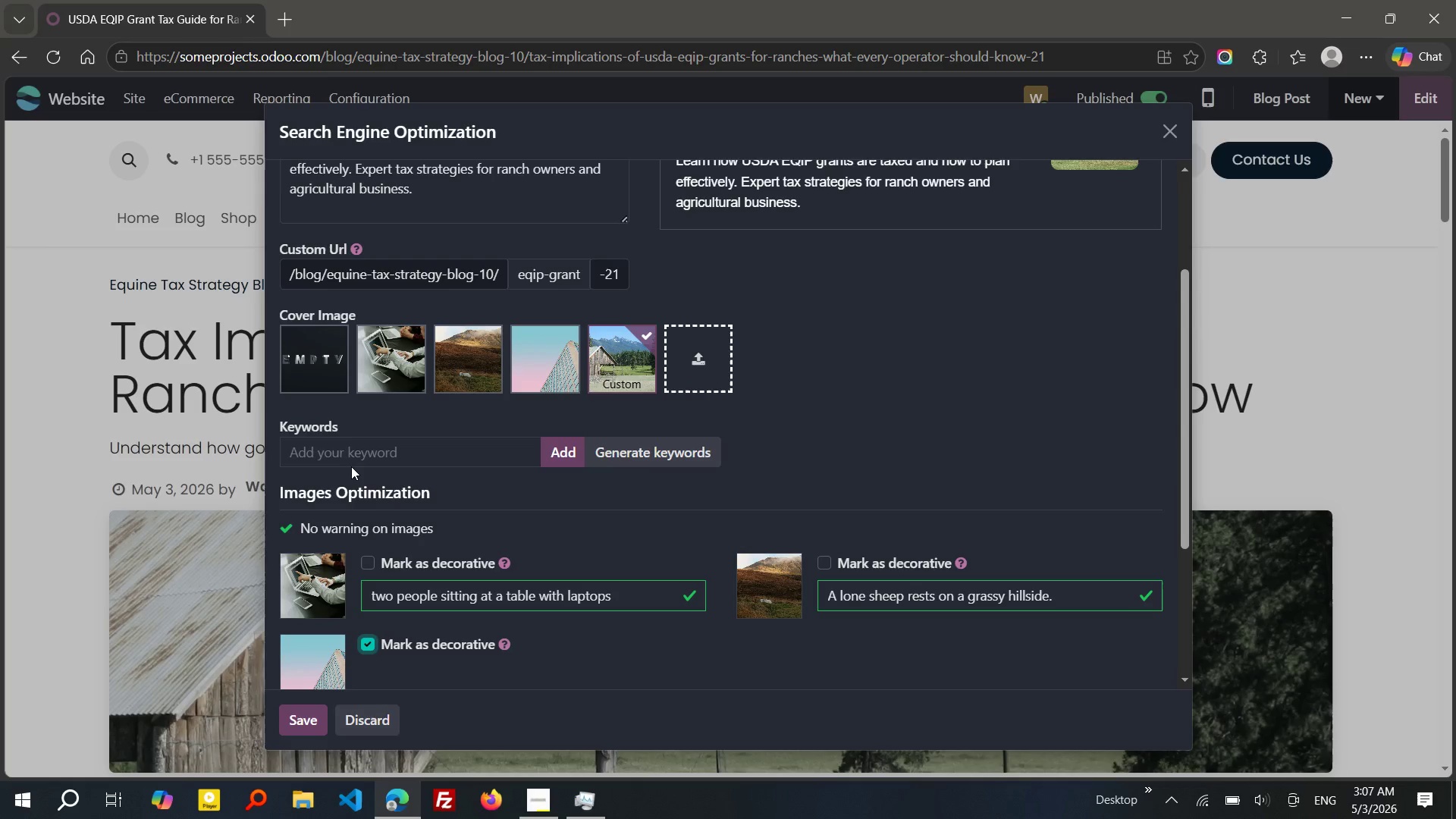 
left_click([349, 462])
 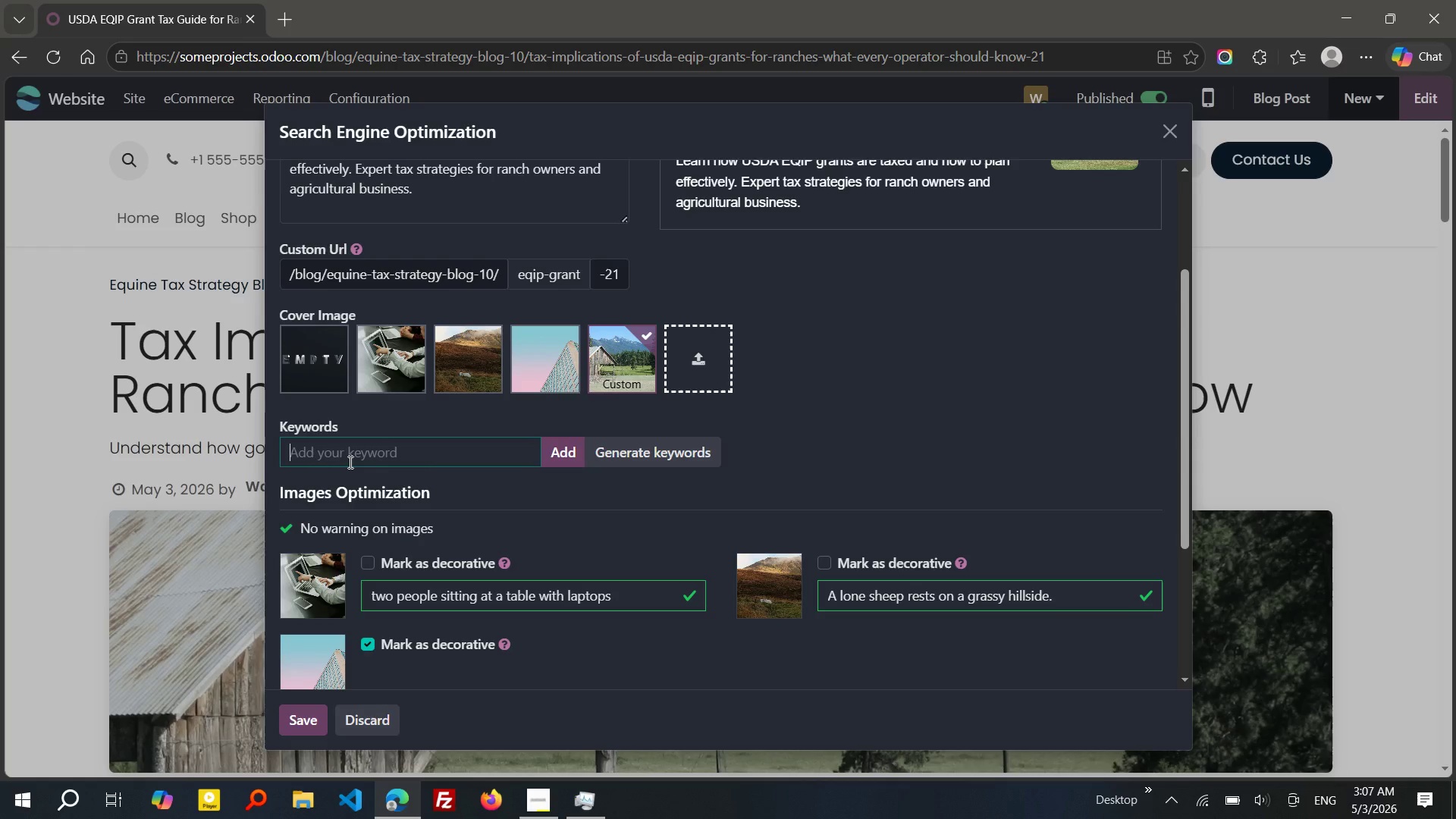 
type(EQIP r)
key(Backspace)
type(grant tax)
 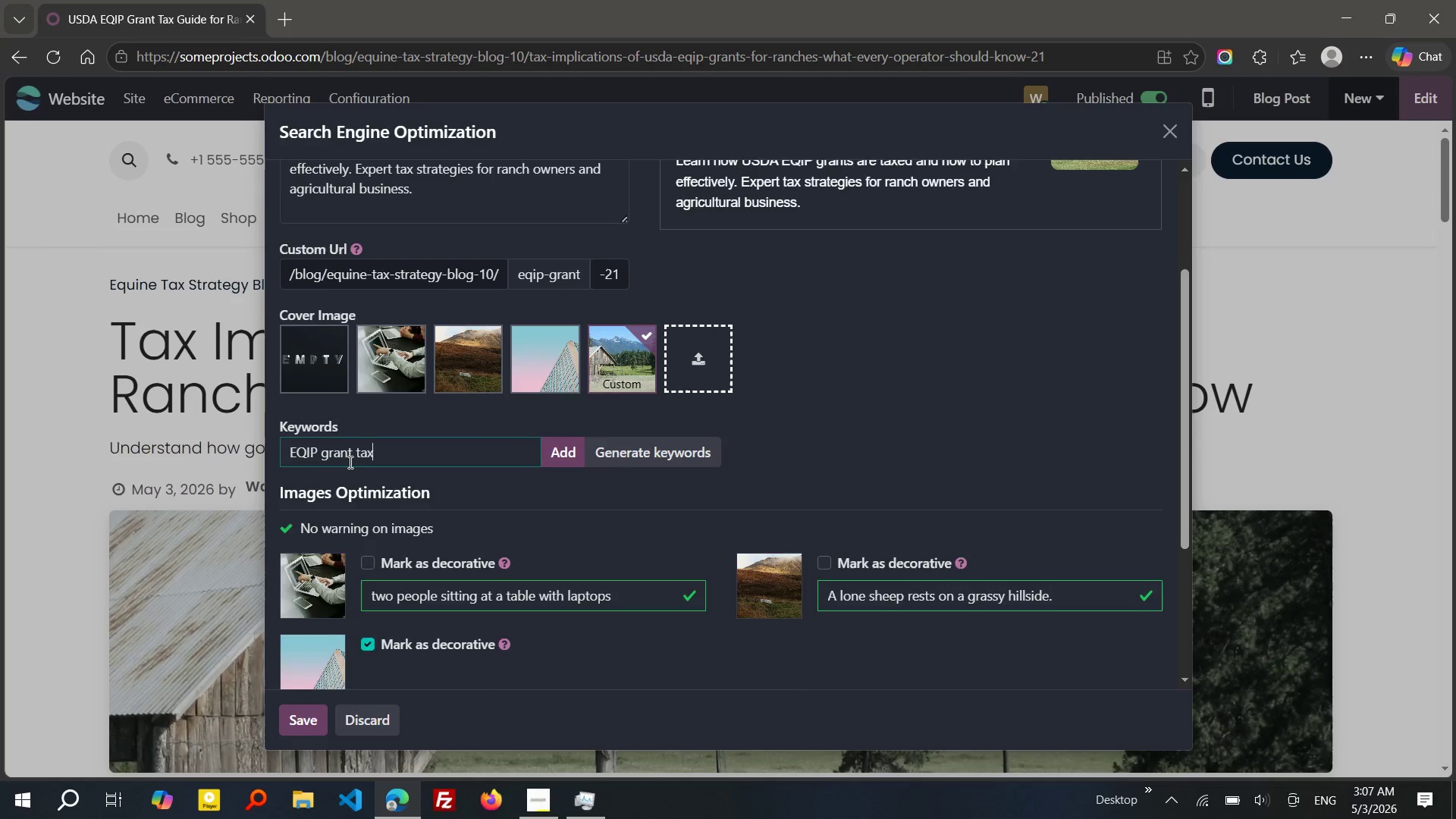 
key(Enter)
 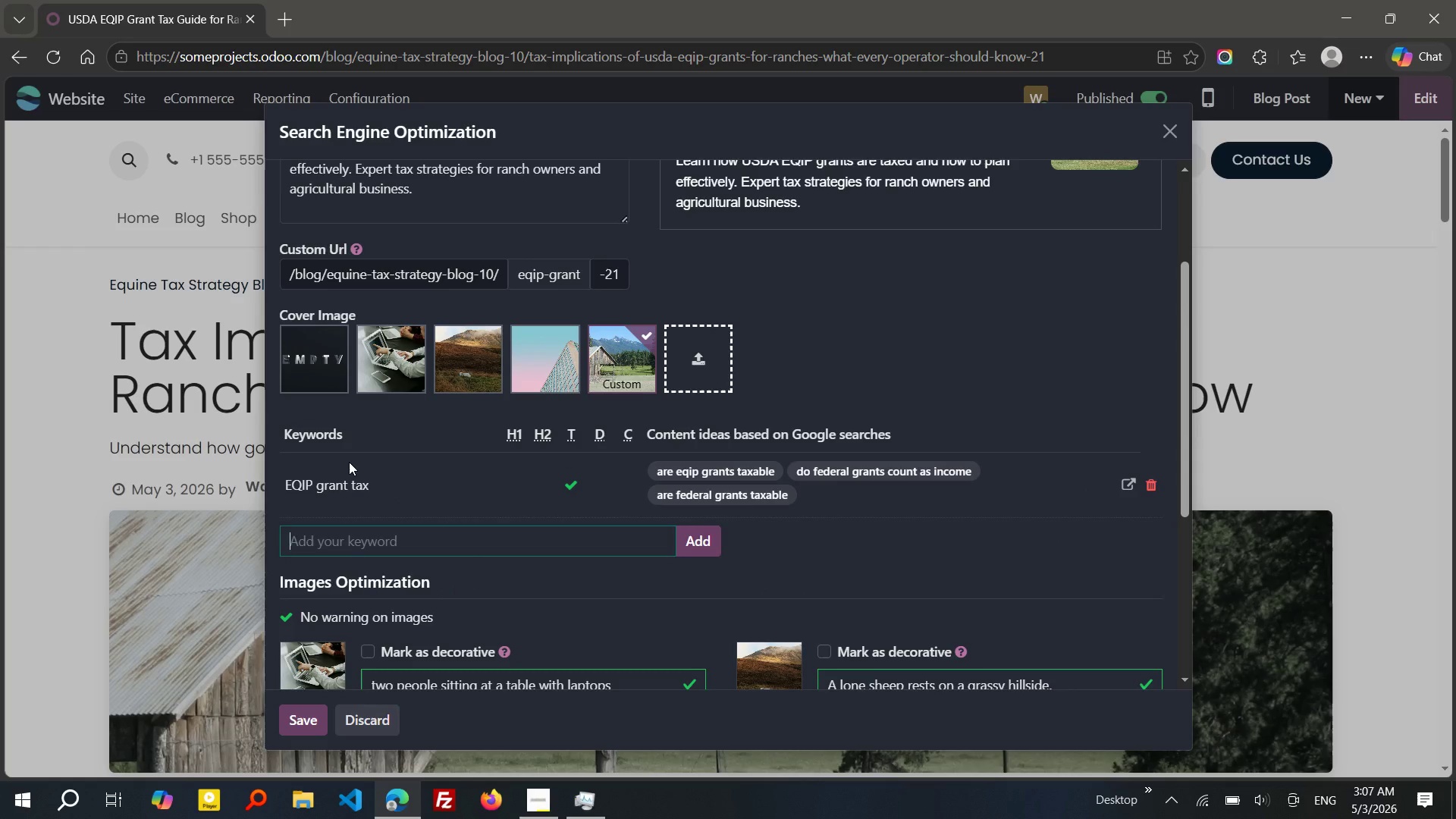 
wait(5.2)
 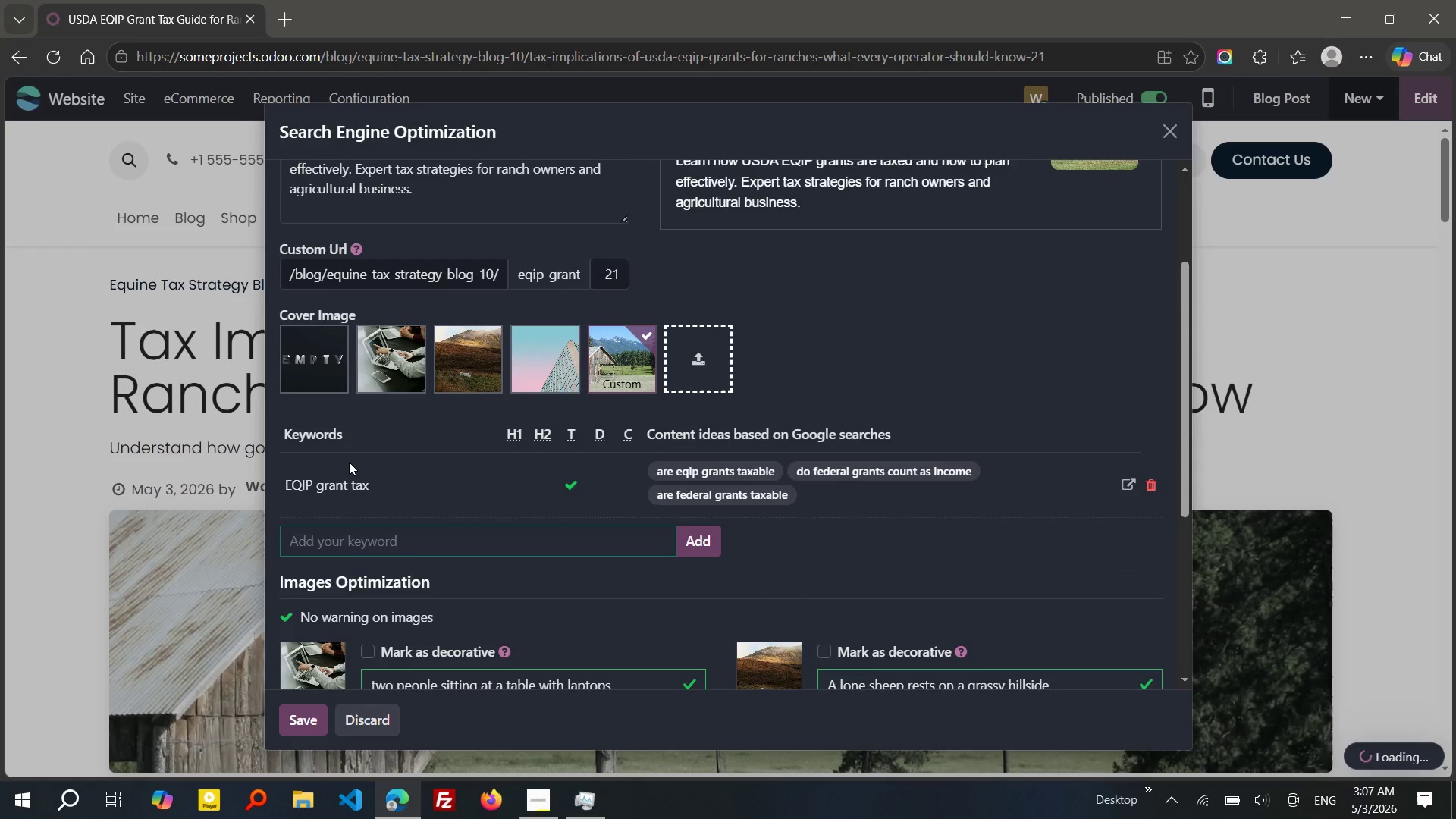 
type(USA)
key(Backspace)
type(DA GRAN)
key(Backspace)
key(Backspace)
key(Backspace)
key(Backspace)
type(grant IRS)
 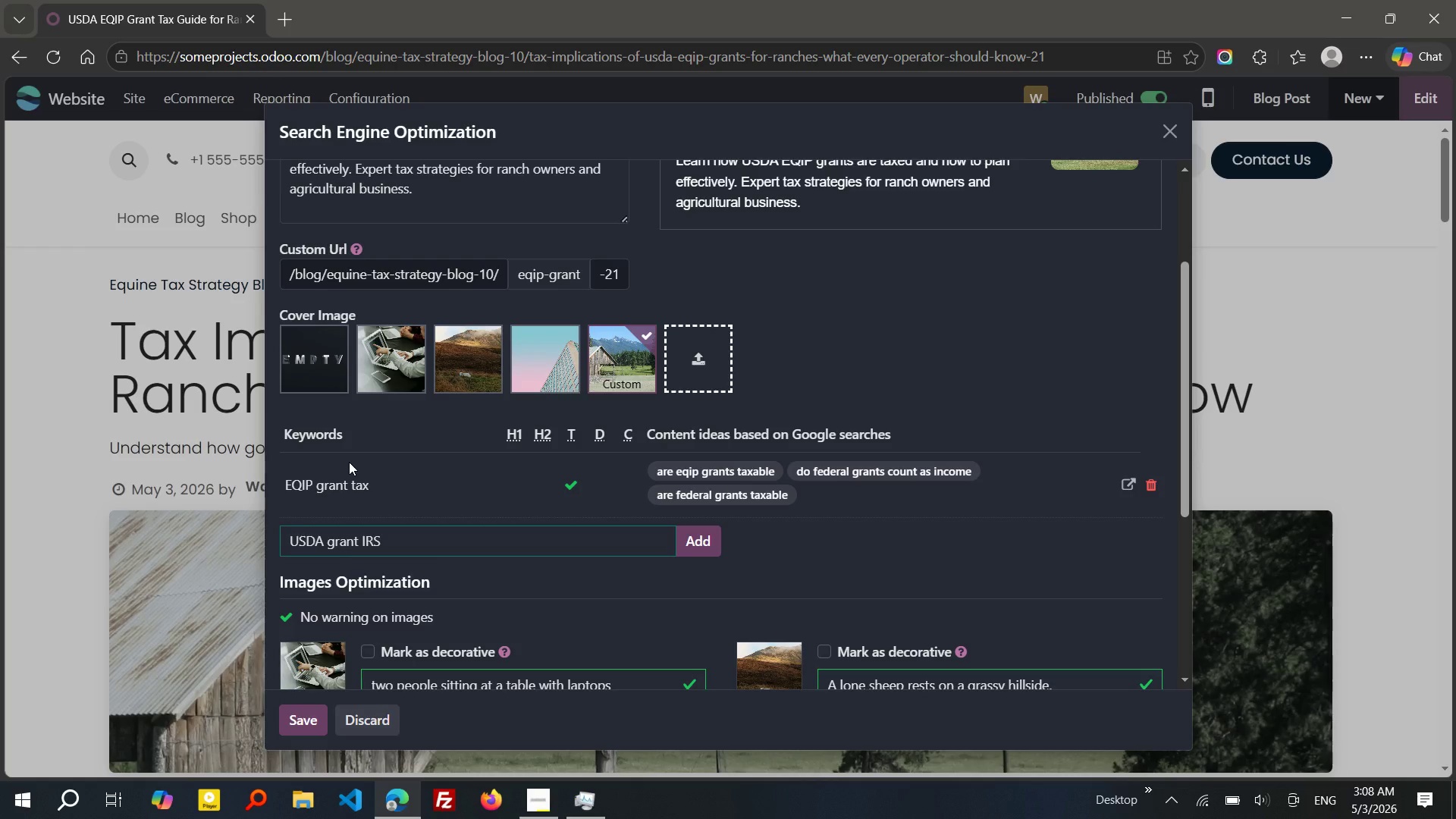 
key(Enter)
 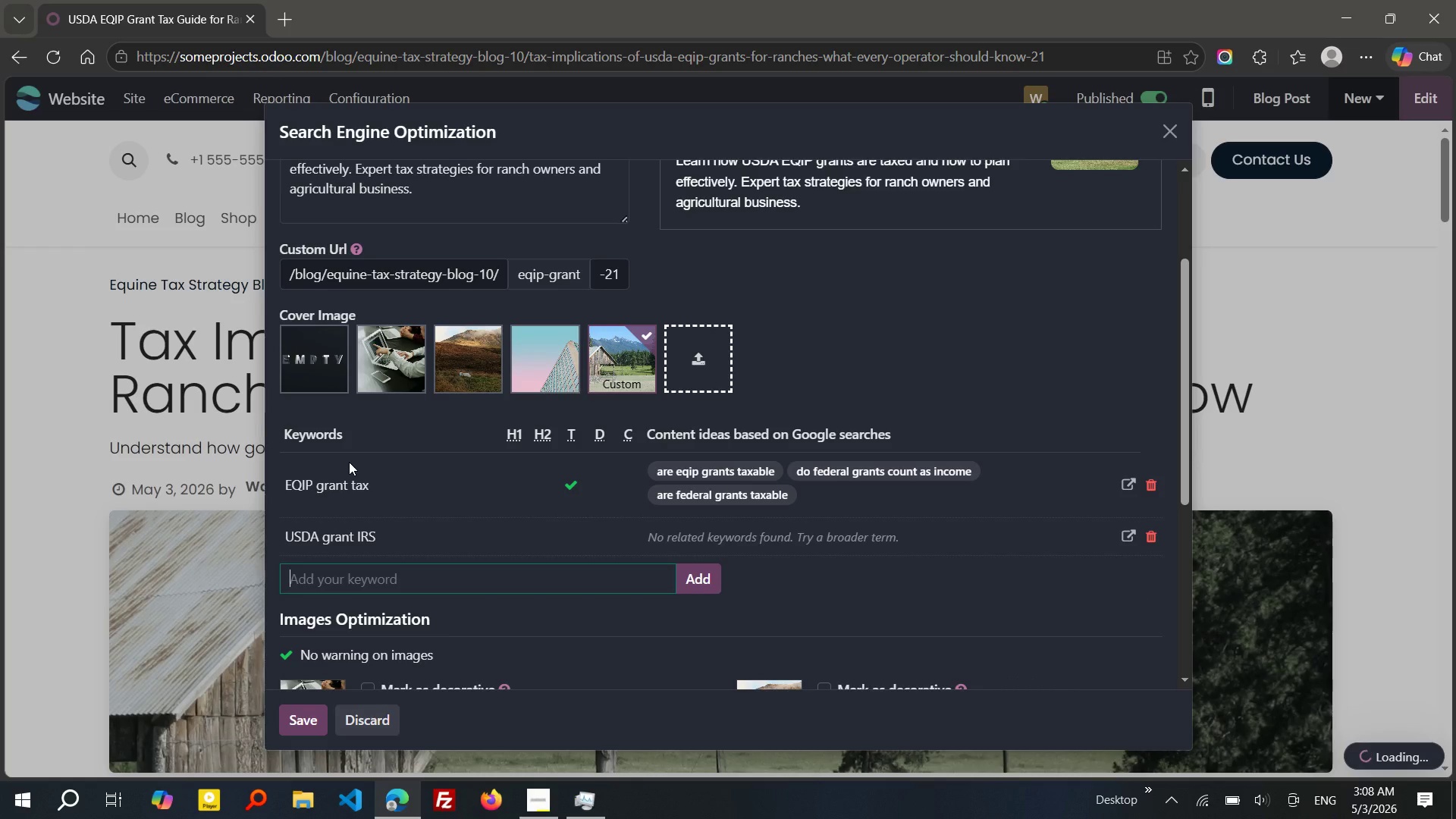 
type(agricultural tax planning)
 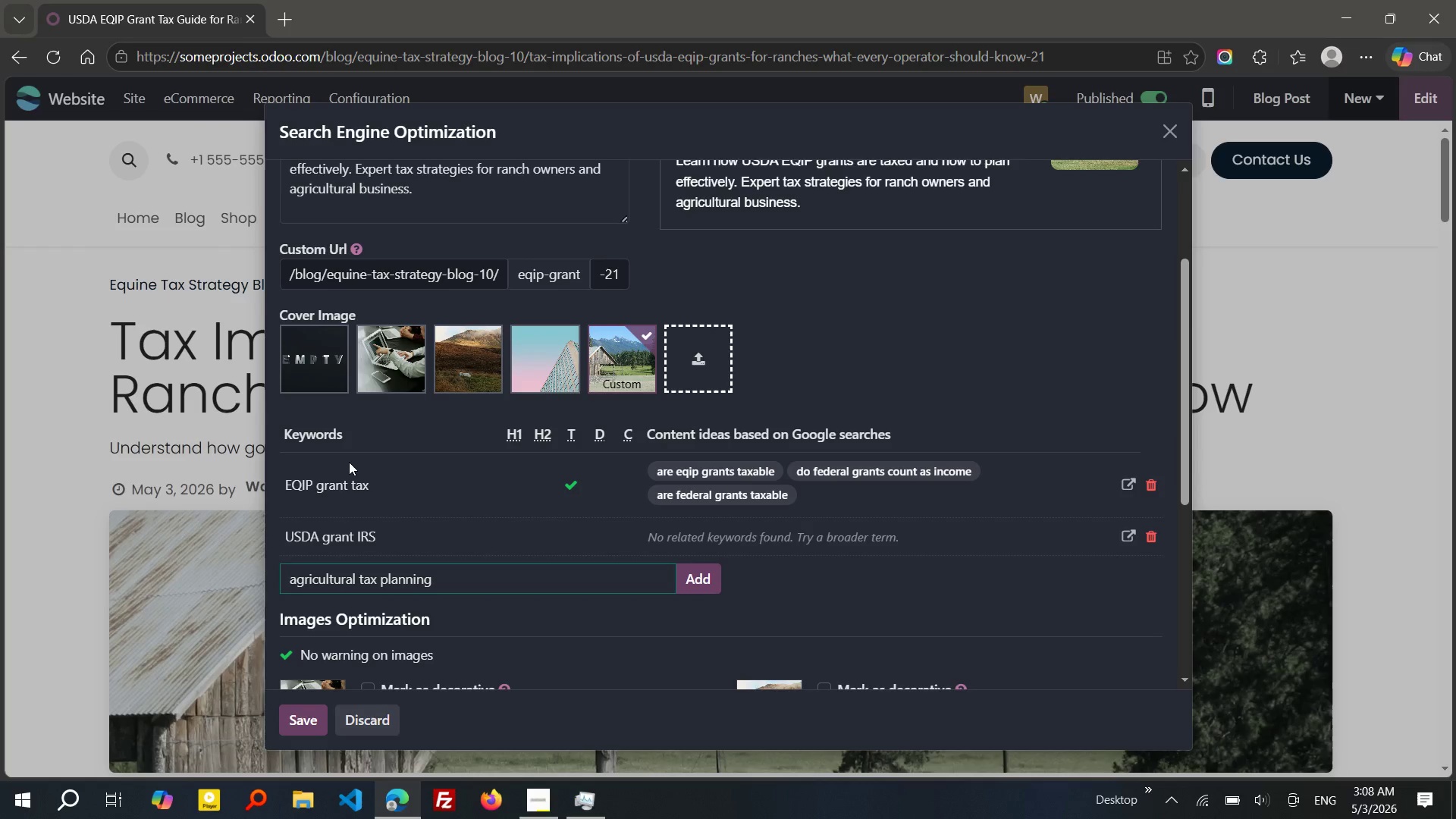 
key(Enter)
 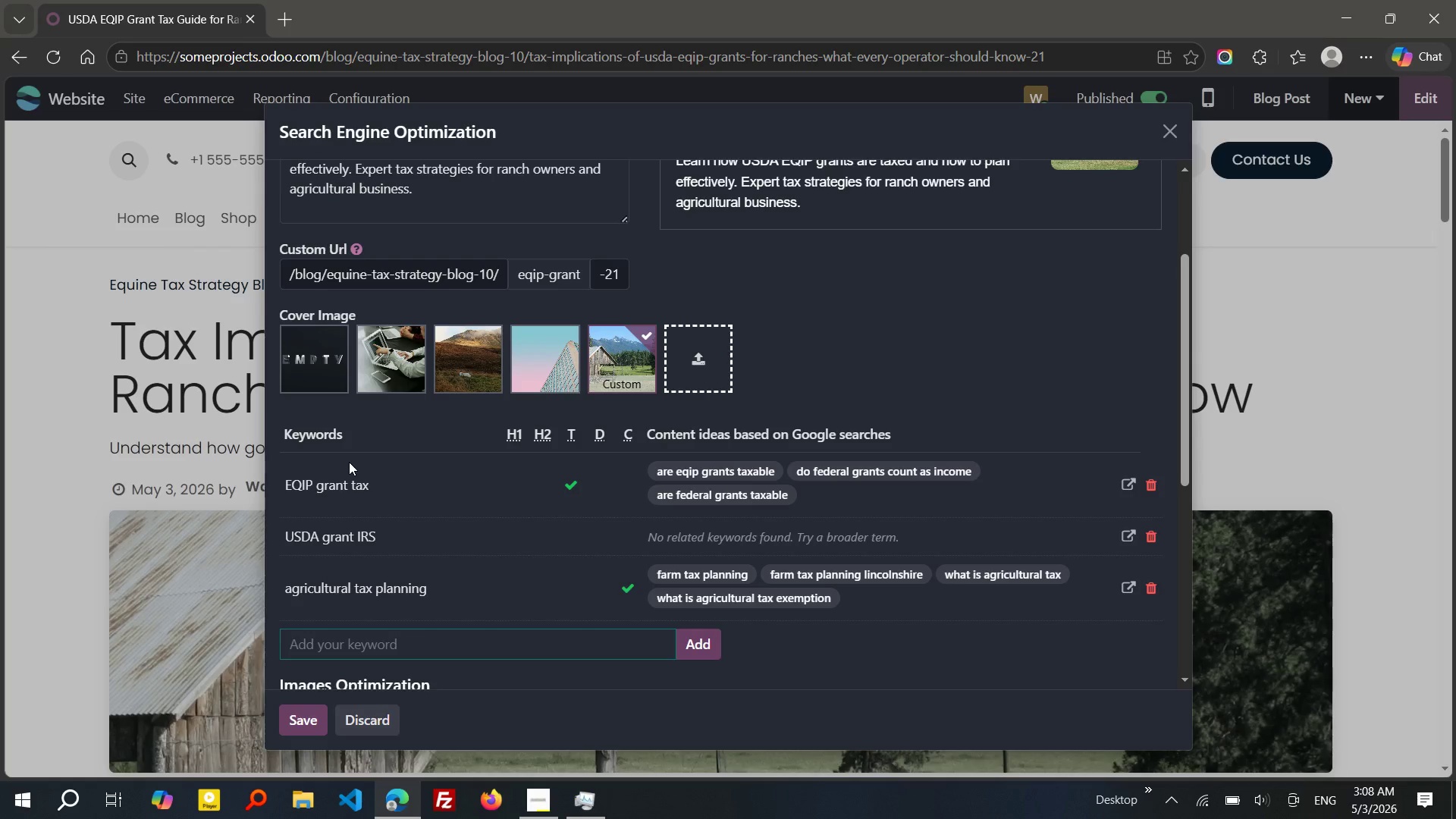 
wait(19.59)
 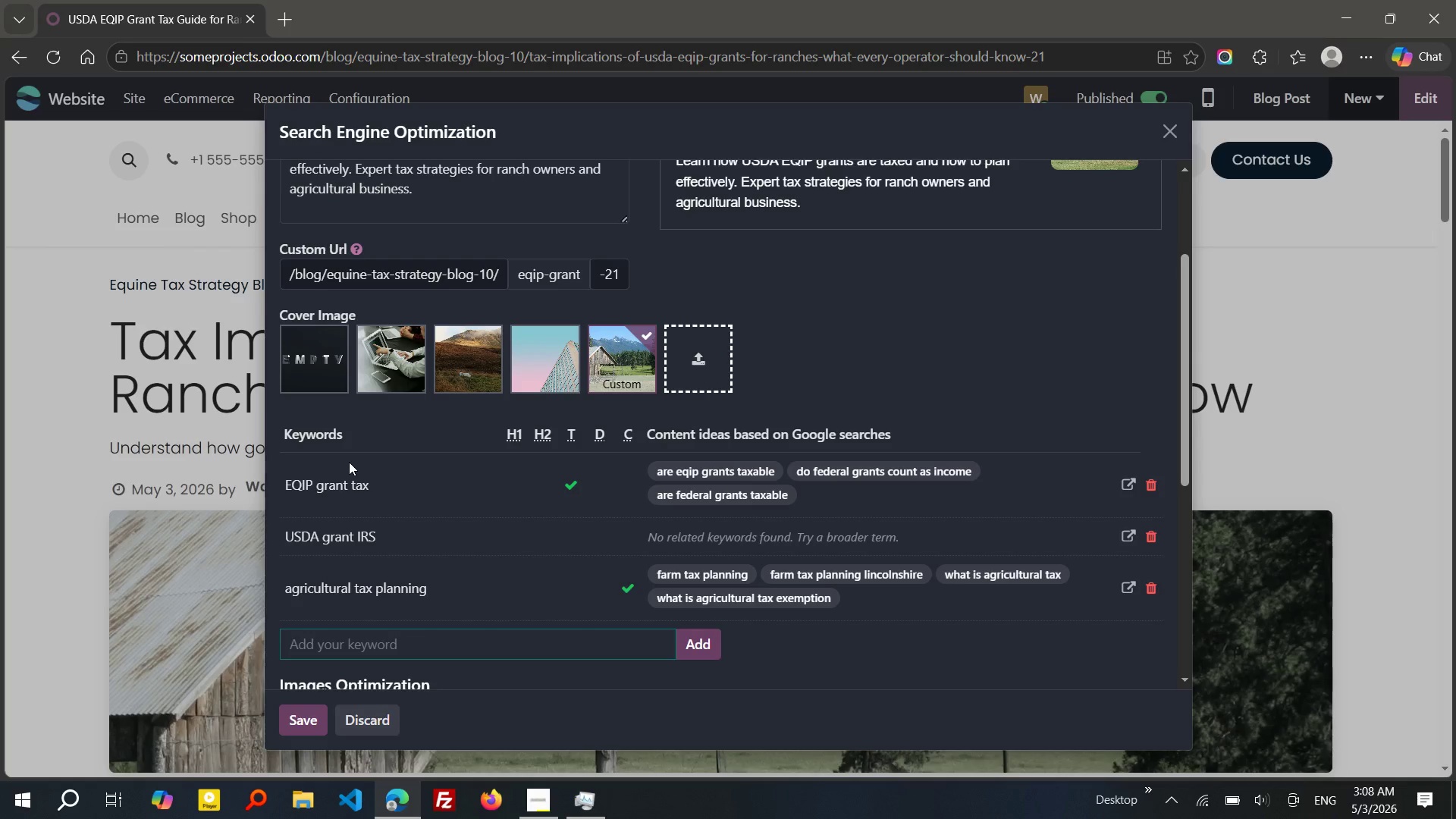 
left_click([296, 713])
 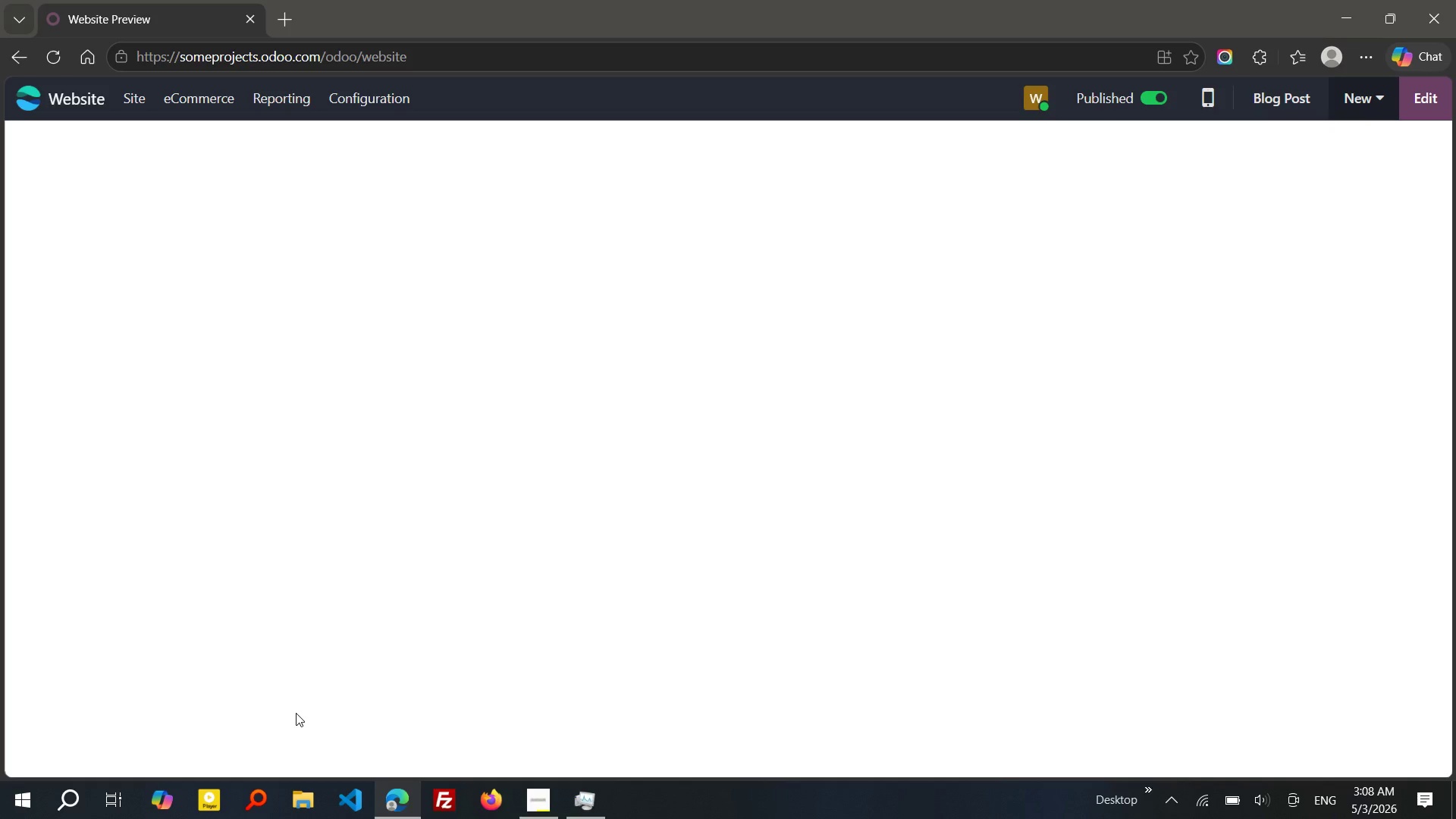 
wait(14.17)
 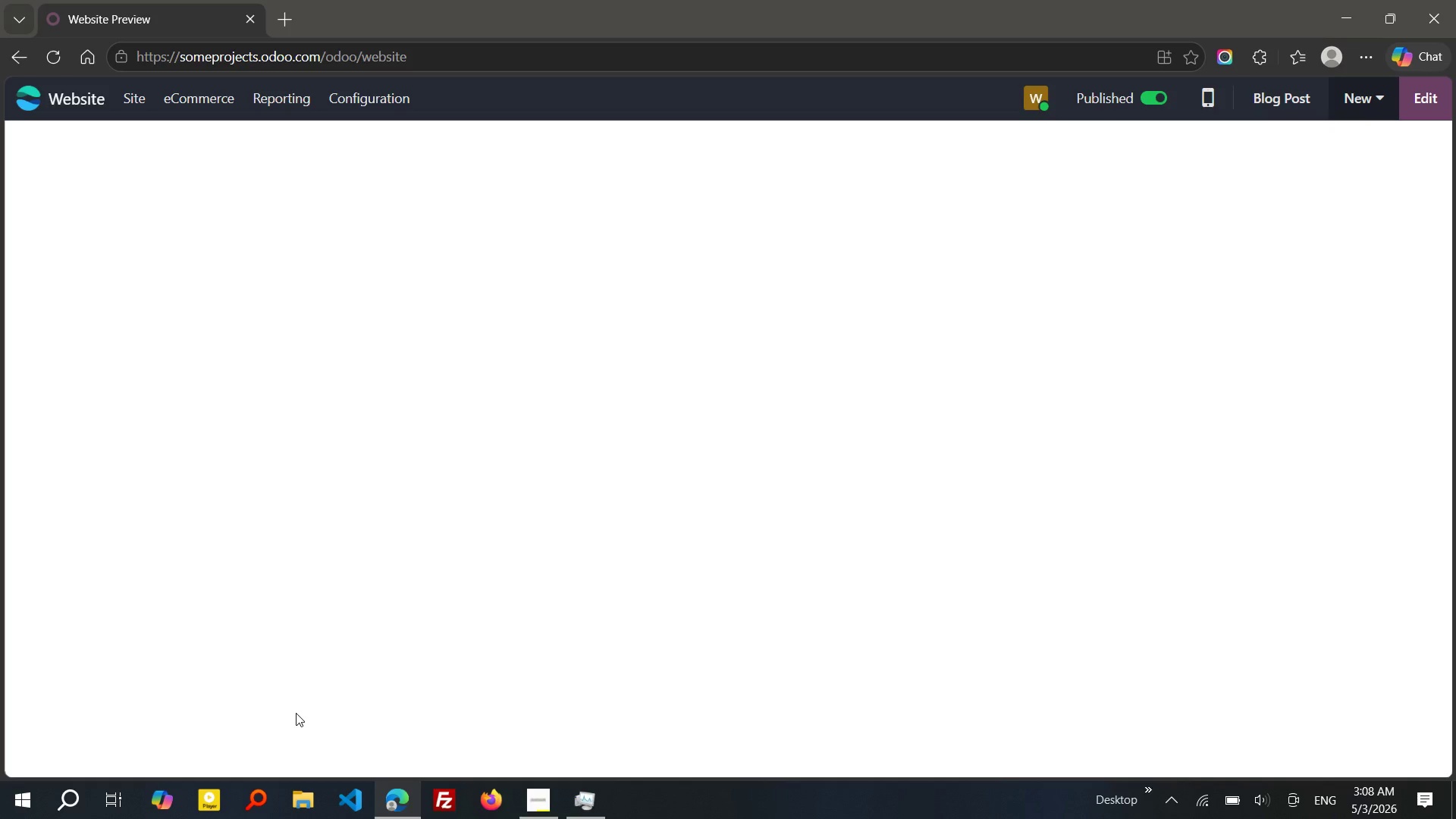 
left_click([581, 800])
 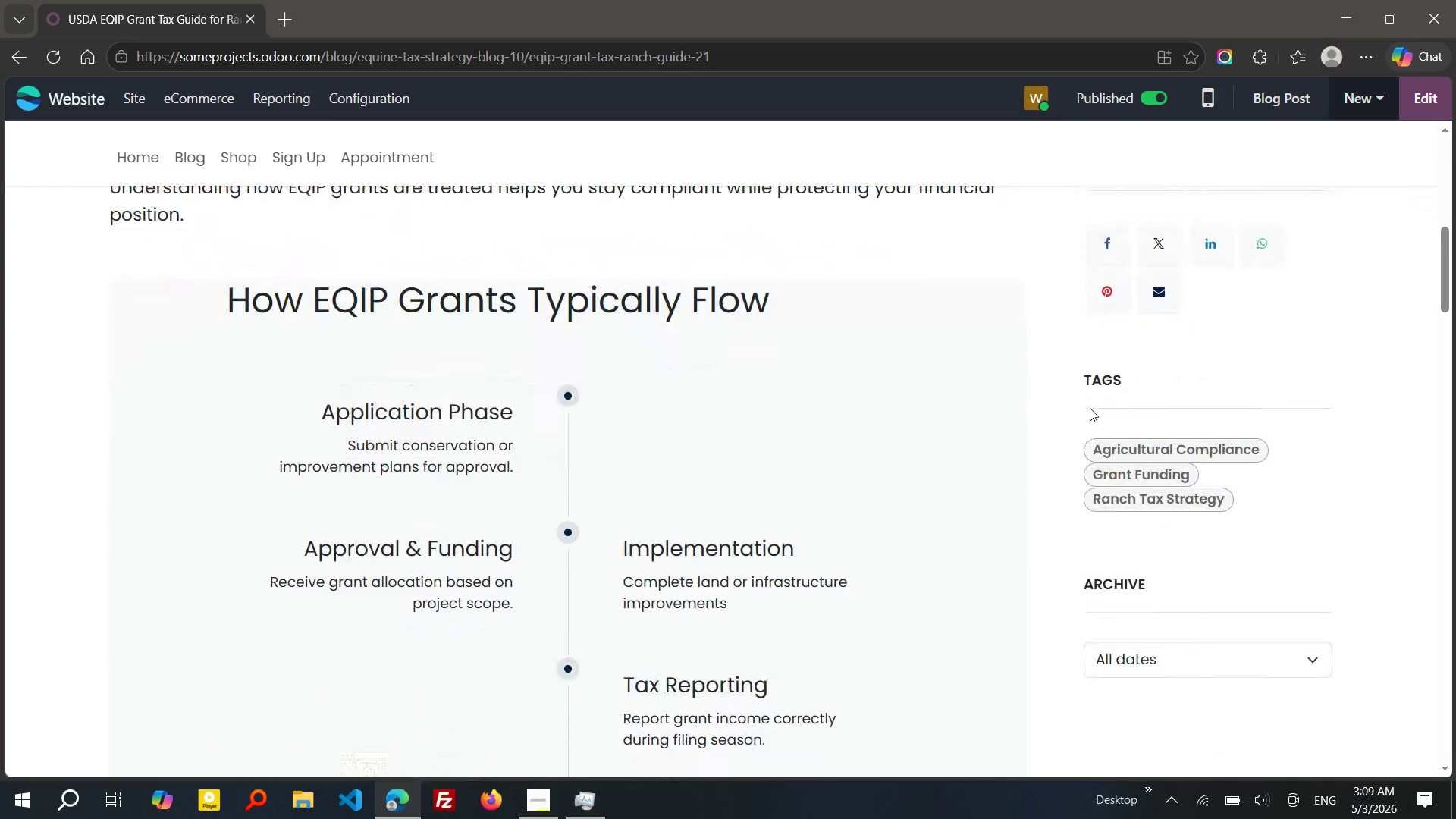 
wait(18.28)
 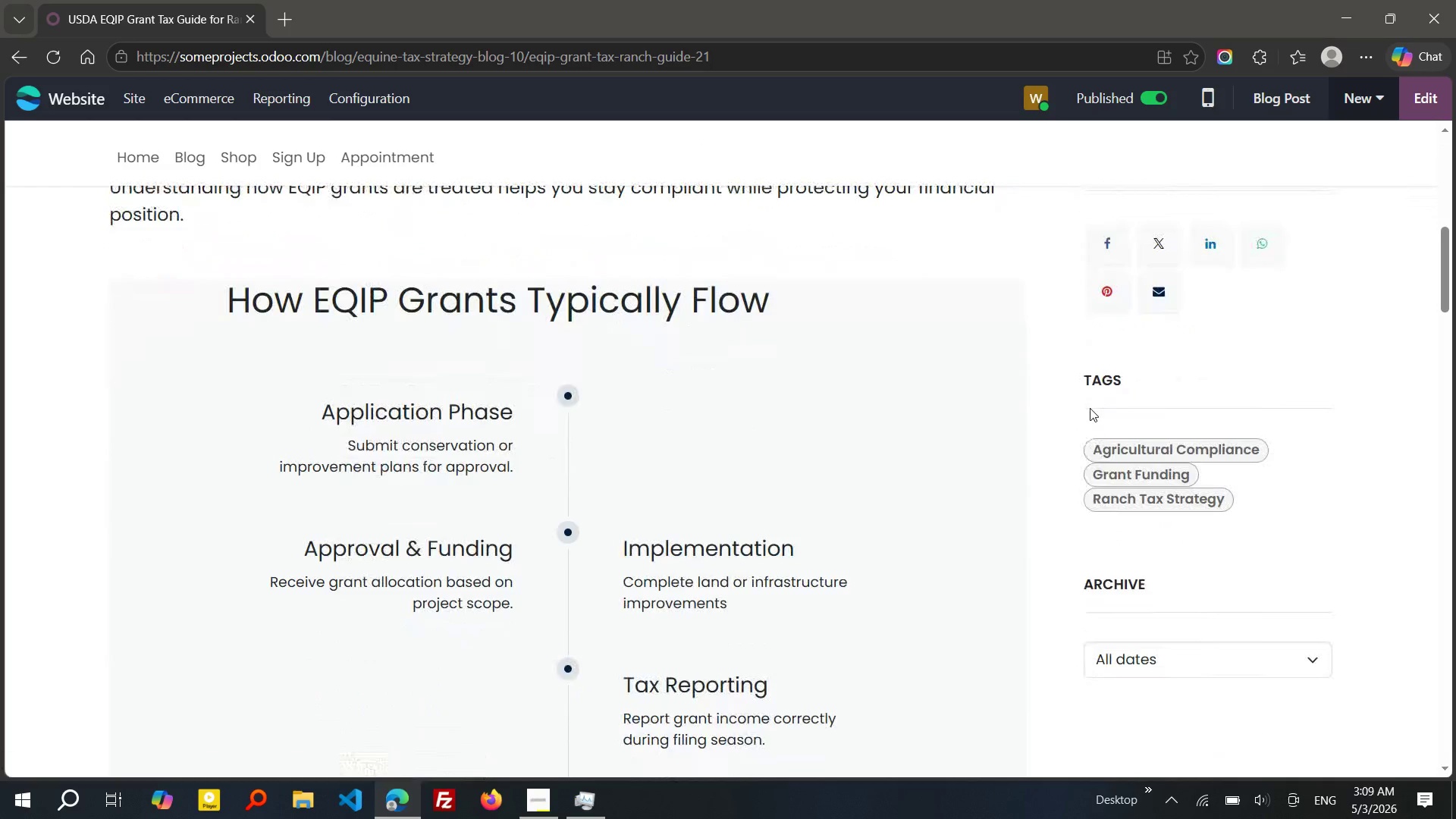 
left_click([1442, 98])
 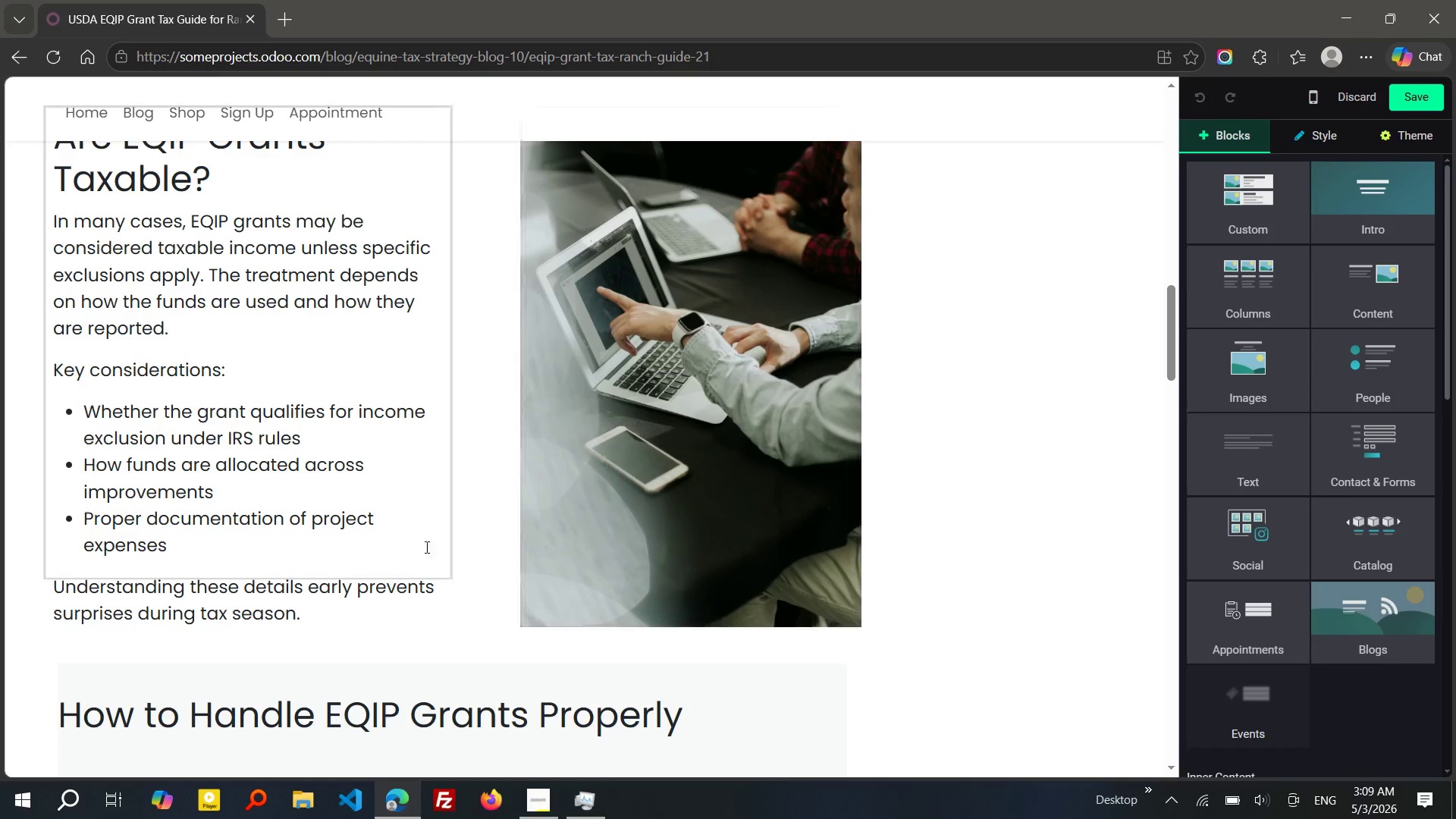 
left_click([447, 577])
 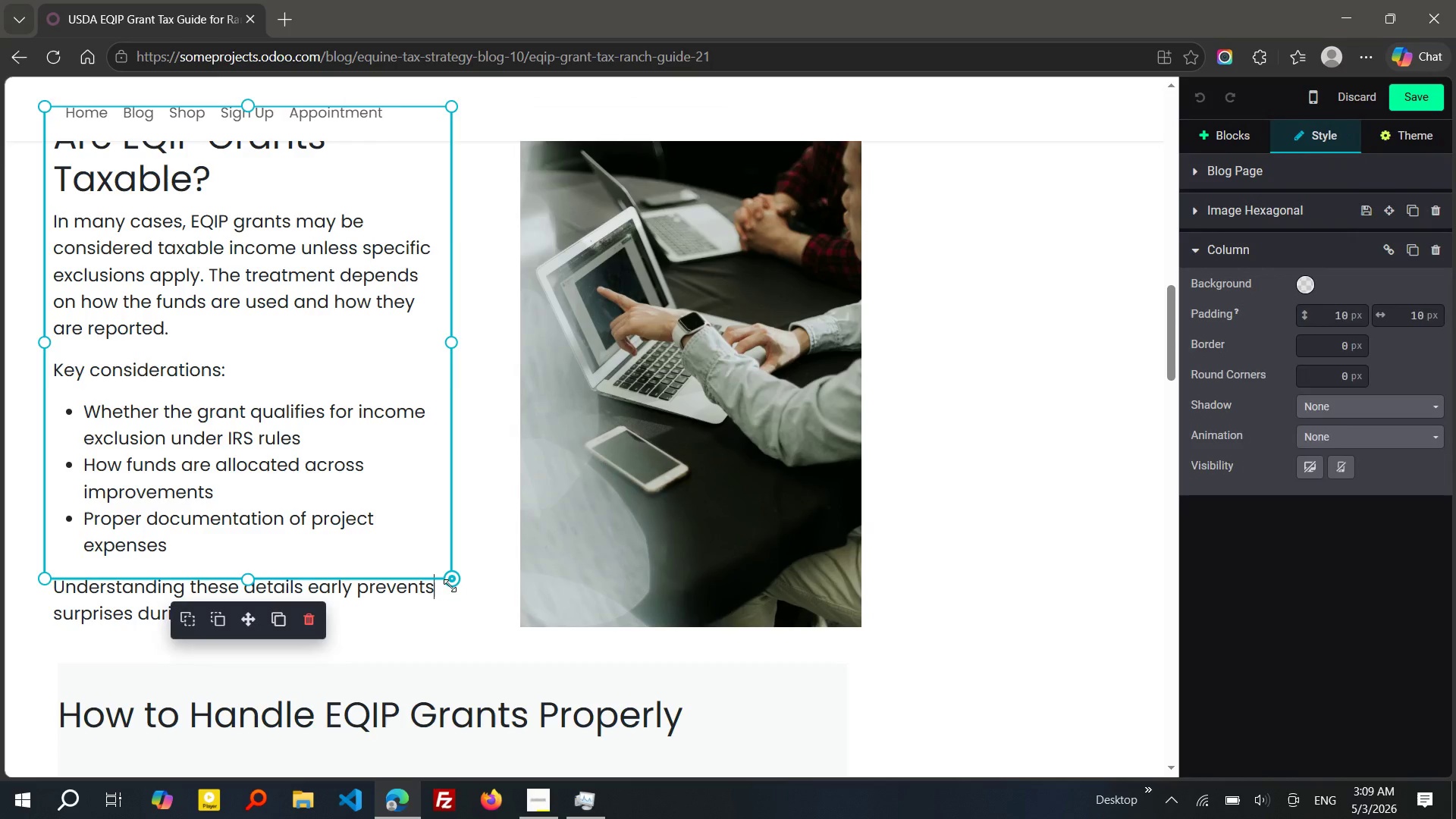 
left_click_drag(start_coordinate=[450, 585], to_coordinate=[466, 623])
 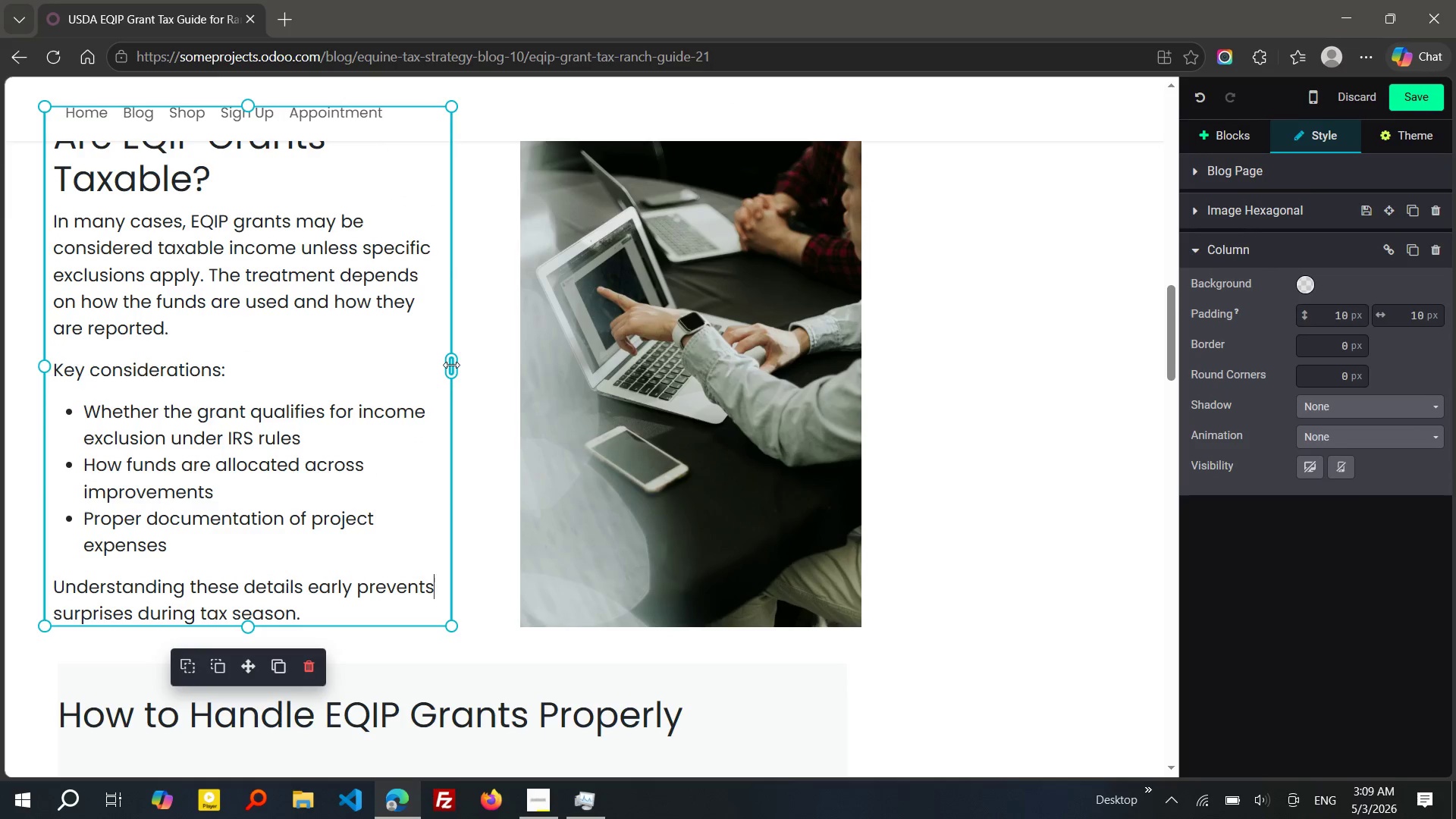 
wait(6.55)
 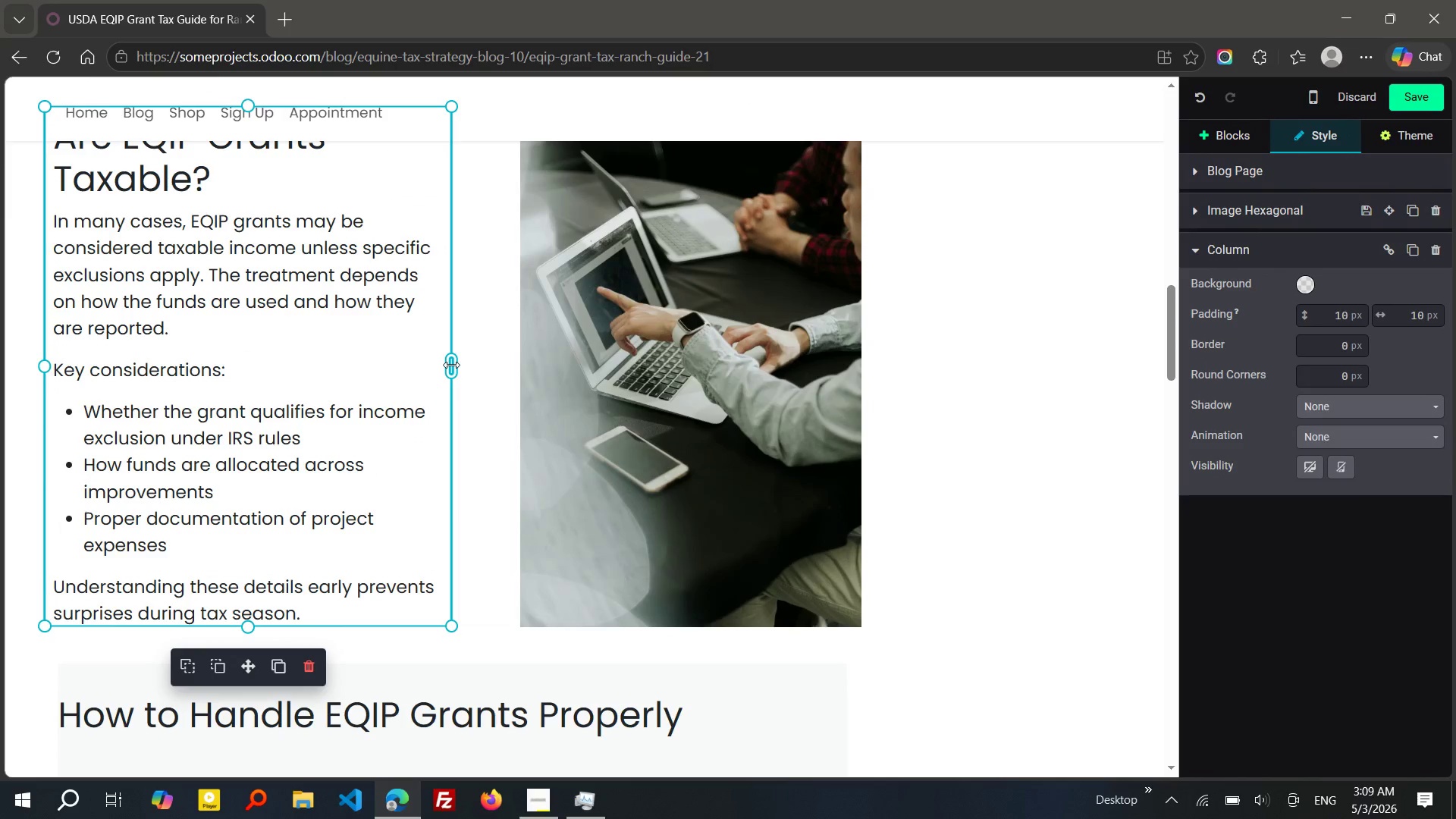 
left_click_drag(start_coordinate=[451, 365], to_coordinate=[507, 362])
 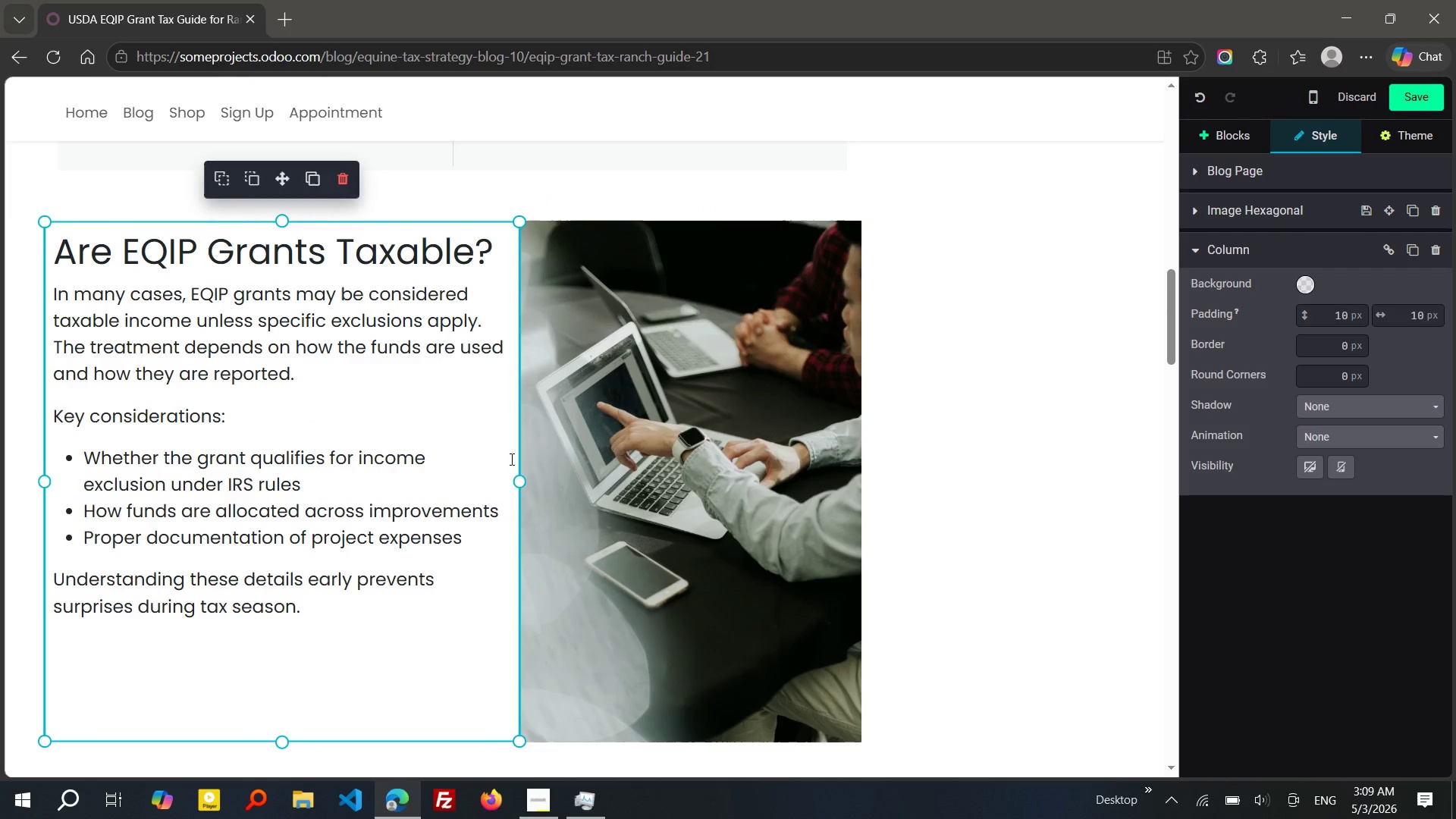 
left_click([588, 643])
 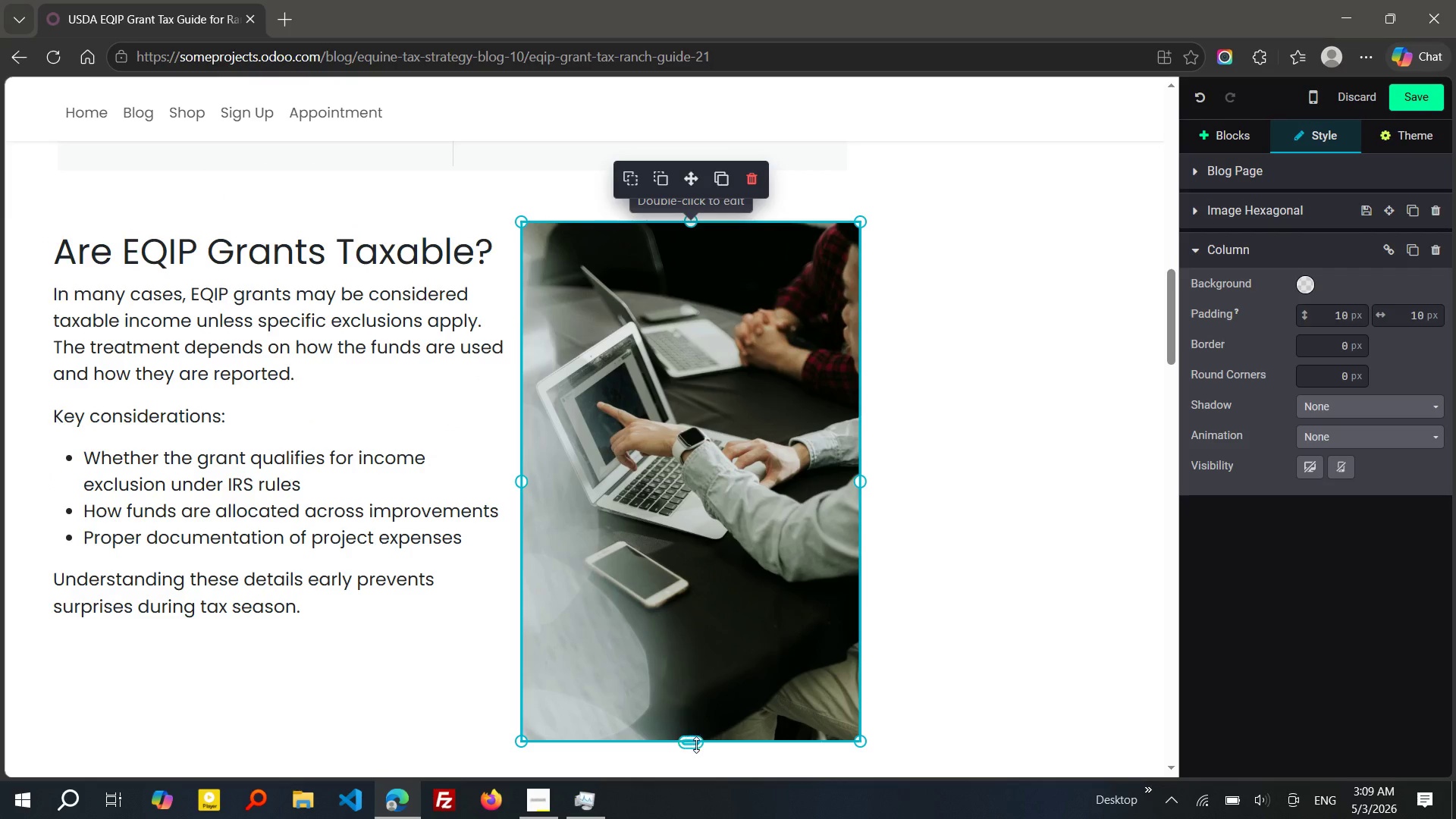 
left_click_drag(start_coordinate=[696, 745], to_coordinate=[691, 649])
 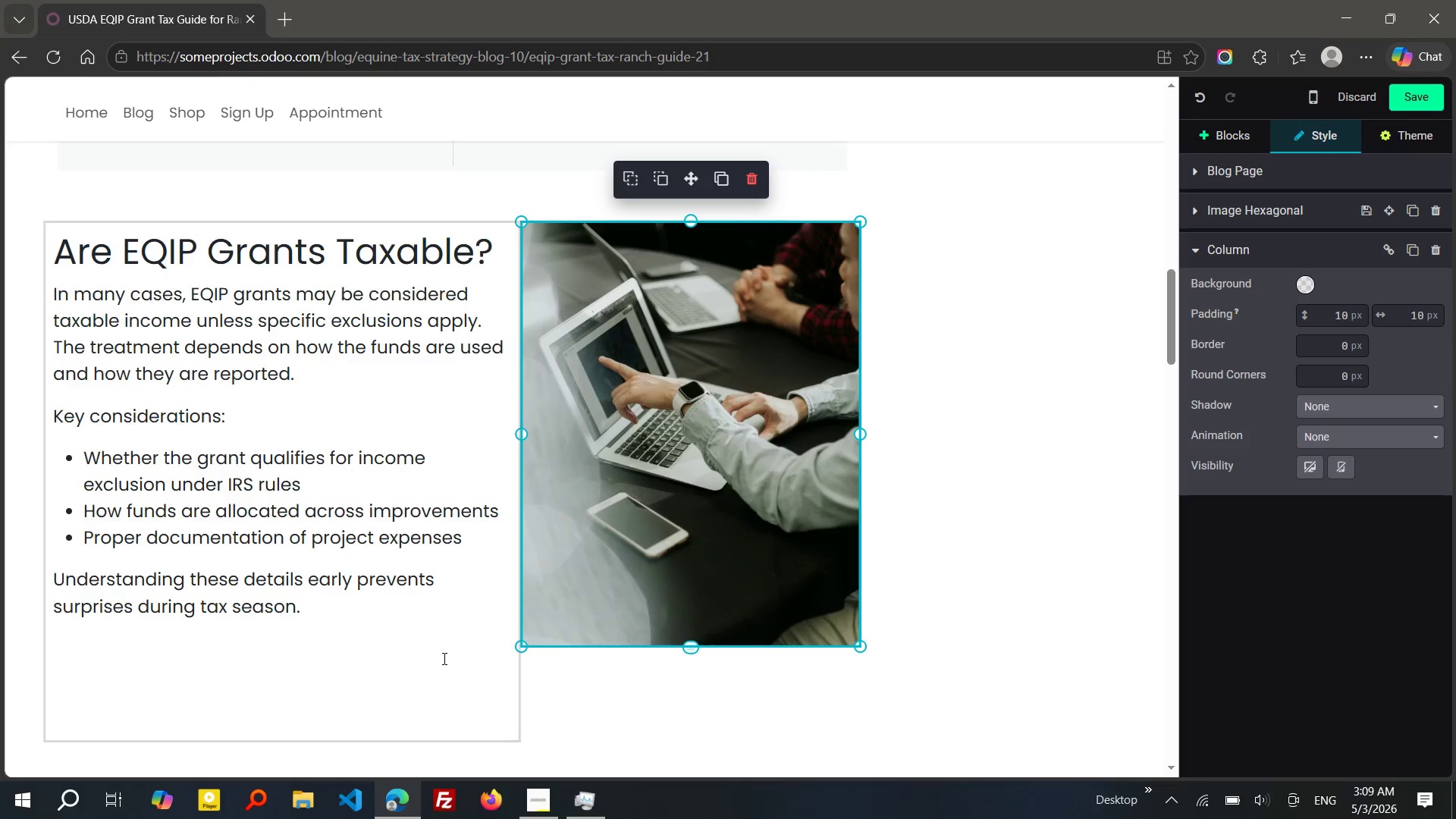 
left_click([443, 658])
 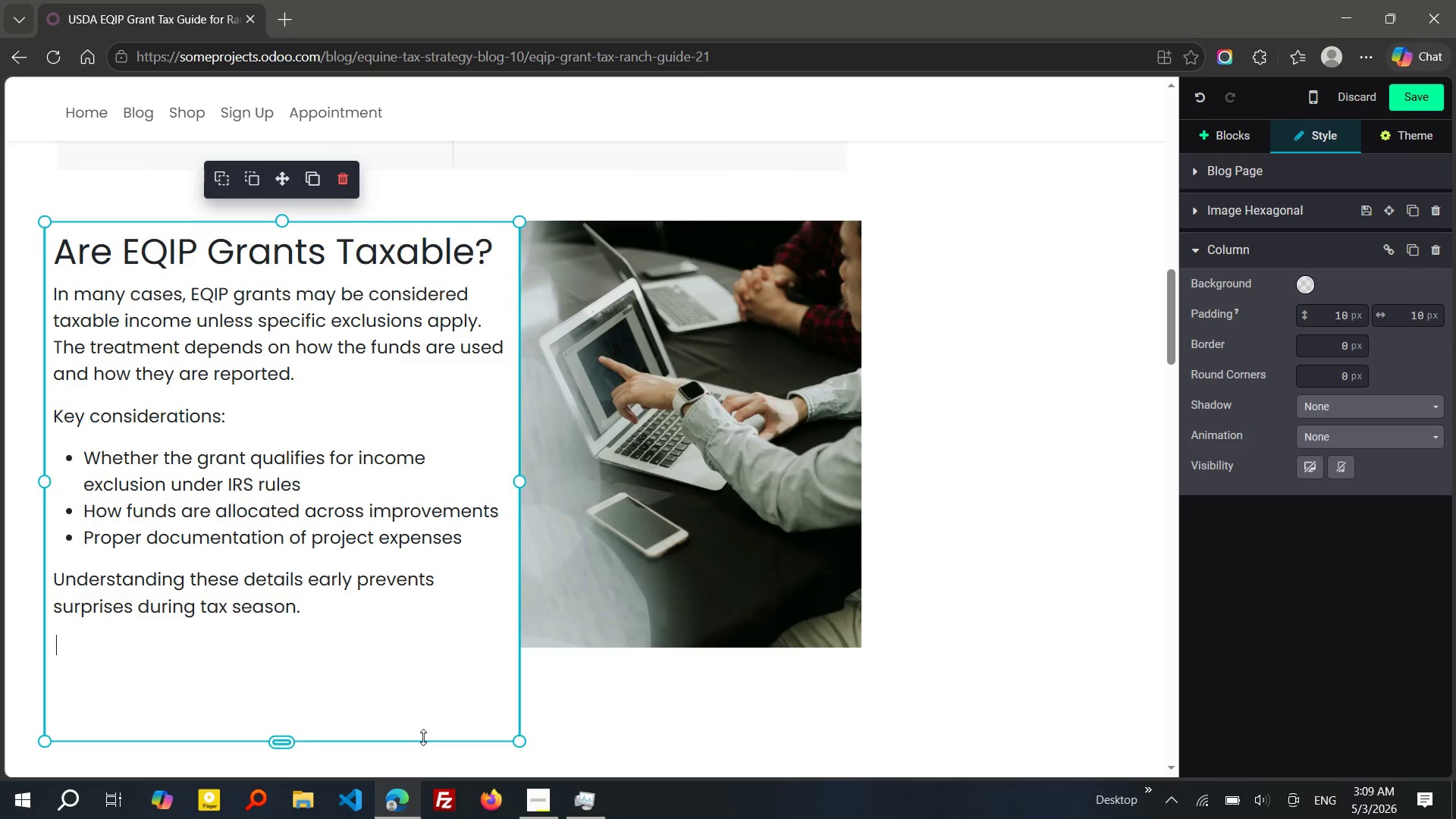 
left_click_drag(start_coordinate=[423, 737], to_coordinate=[425, 651])
 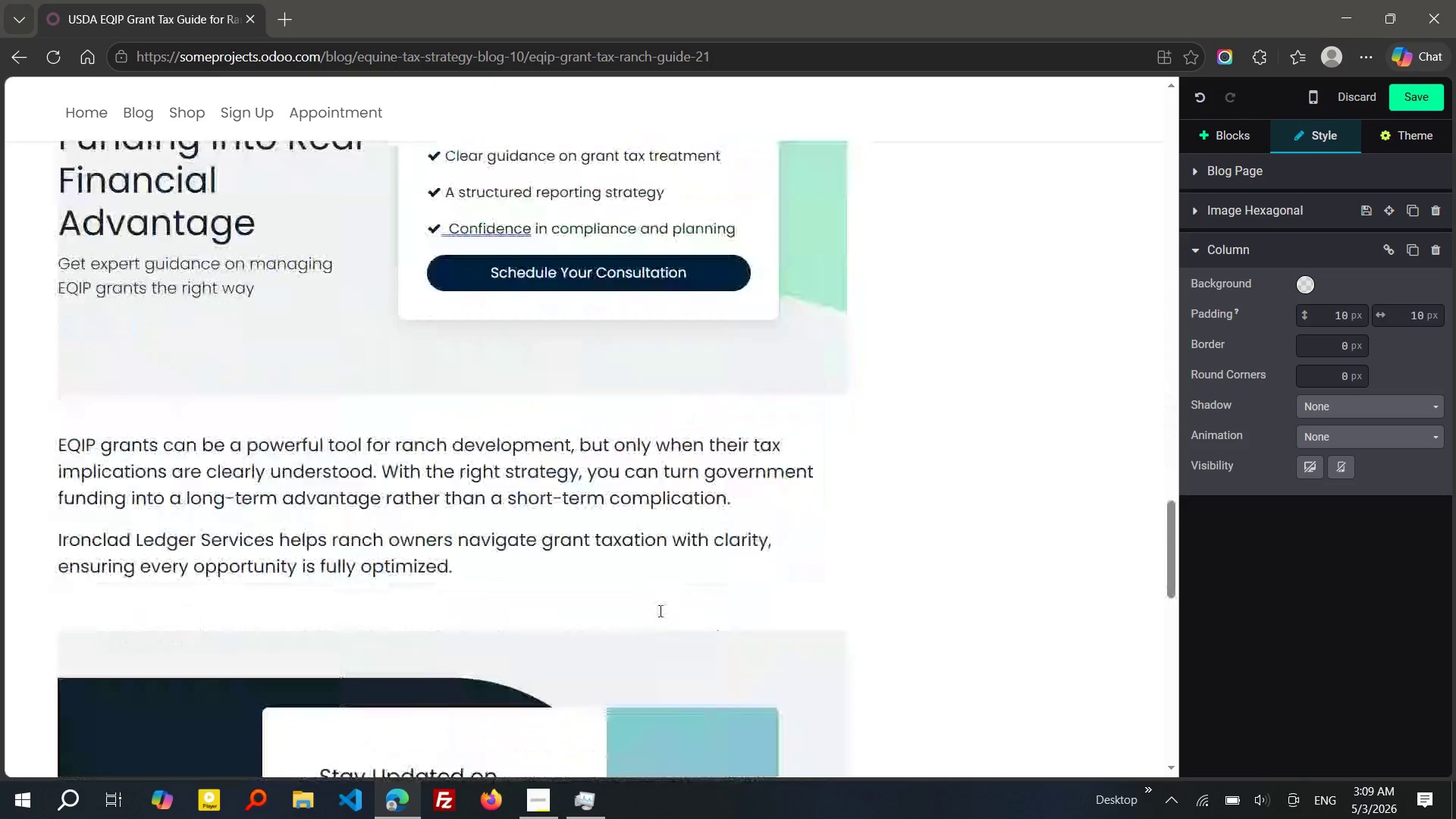 
wait(6.19)
 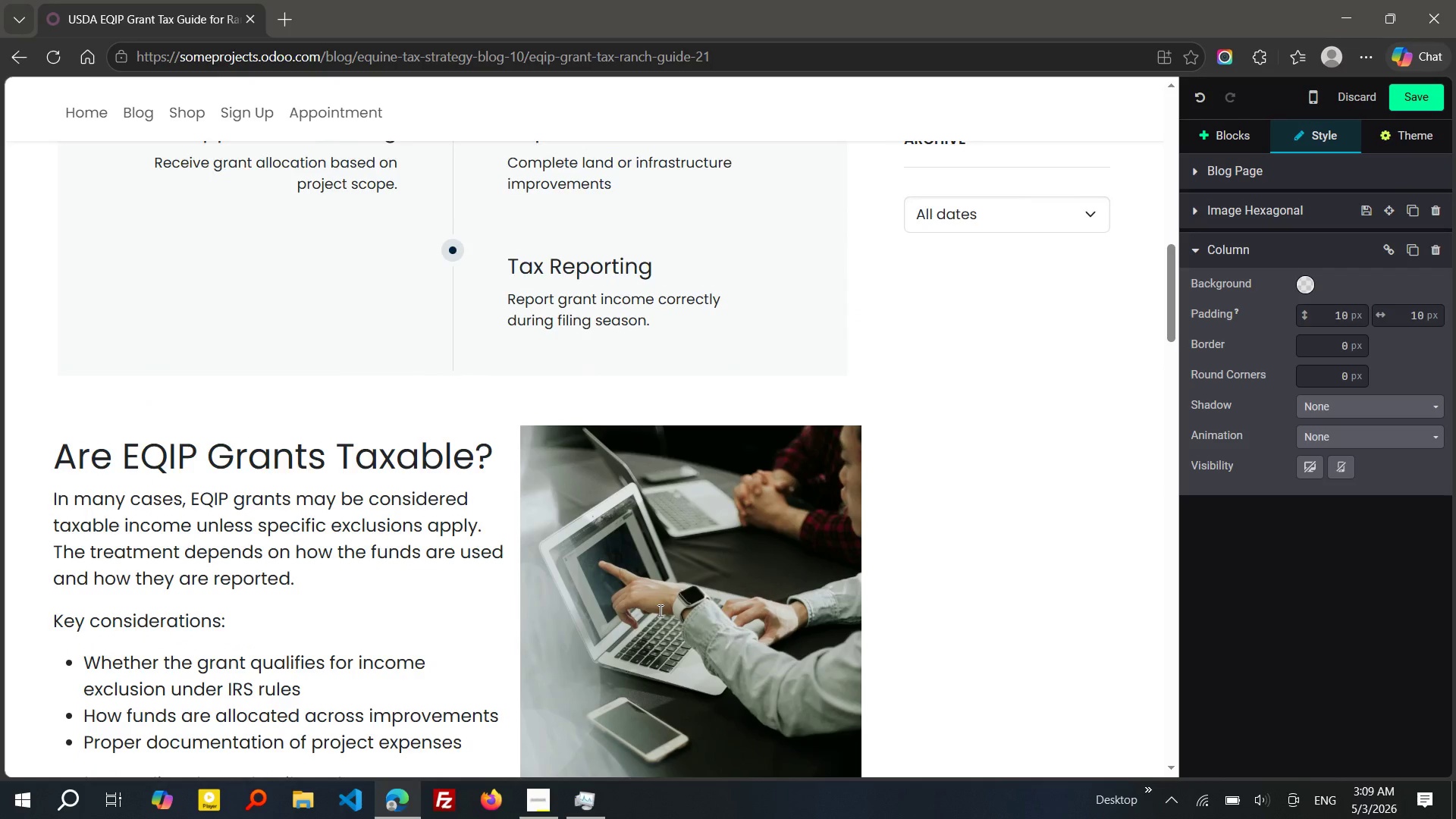 
double_click([666, 579])
 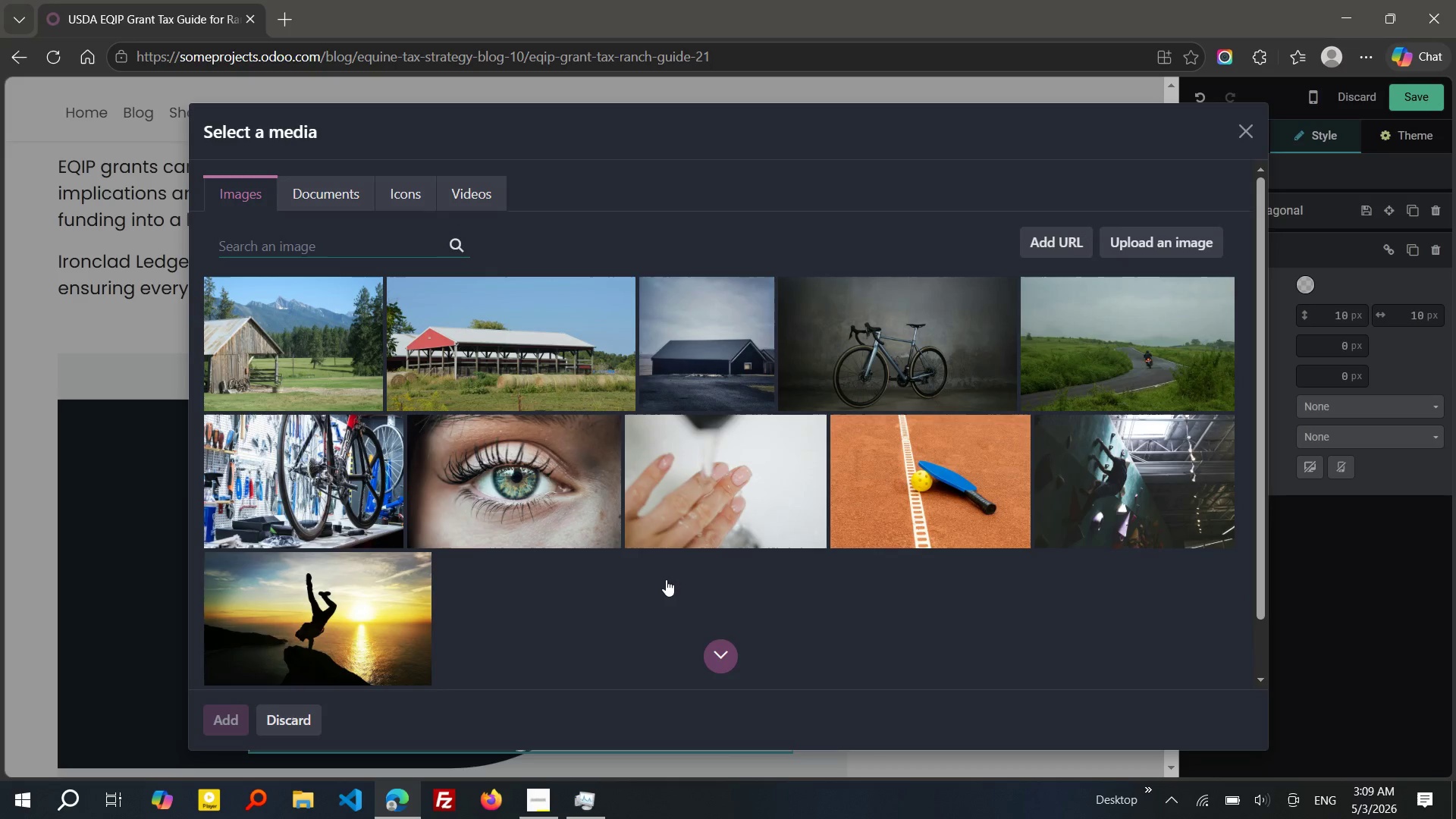 
wait(5.72)
 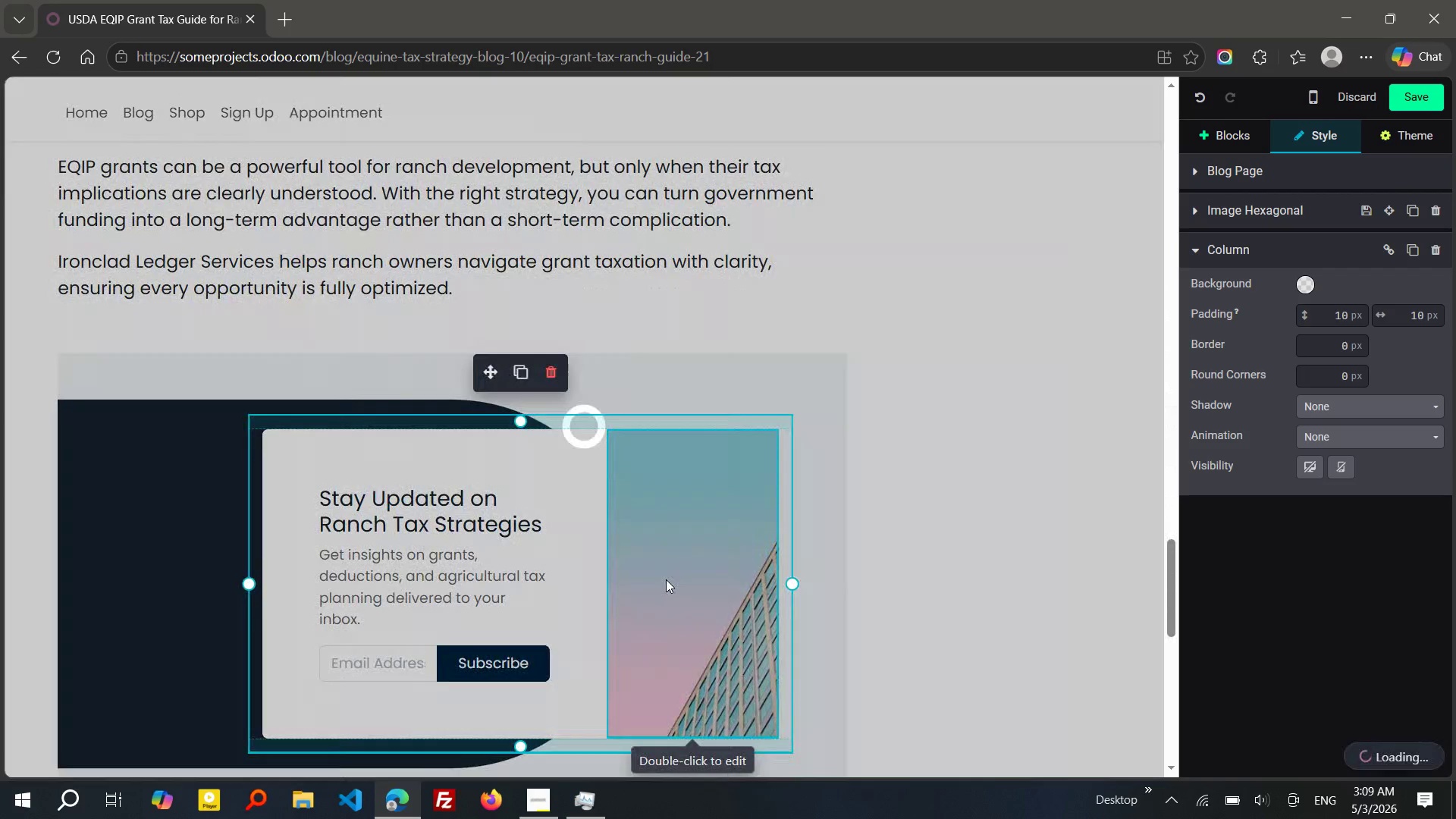 
type(ranch)
 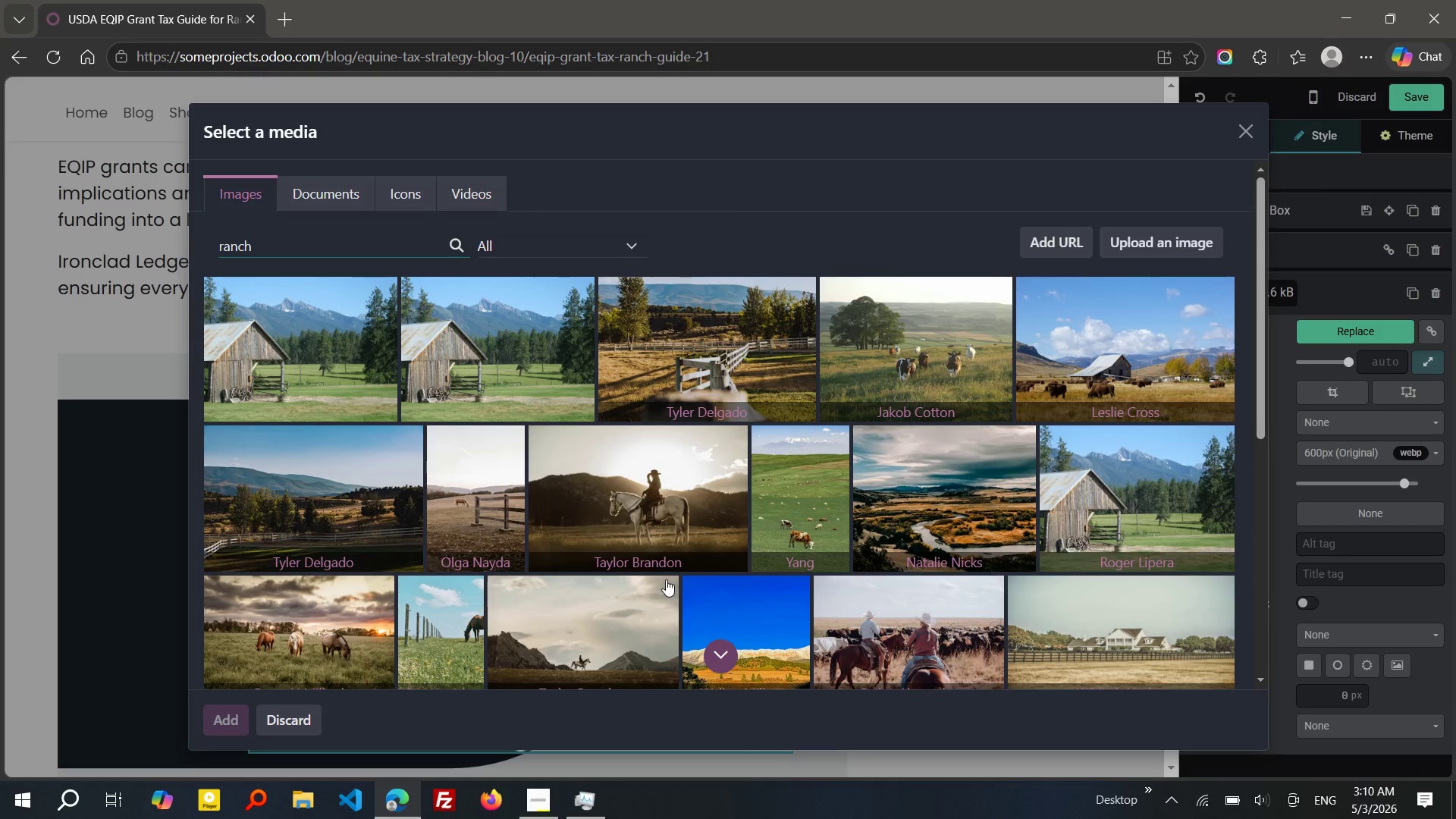 
wait(26.84)
 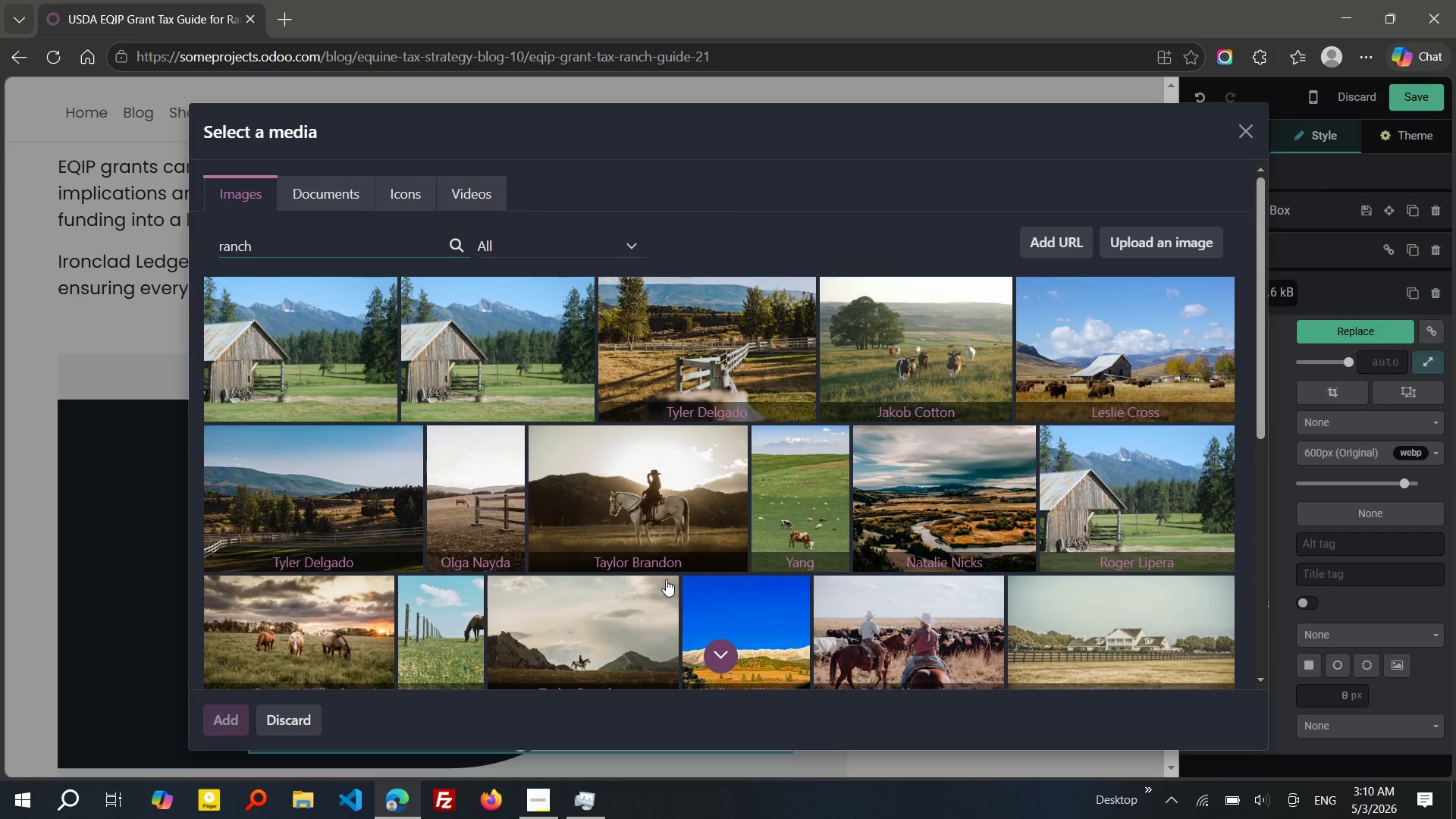 
left_click([475, 636])
 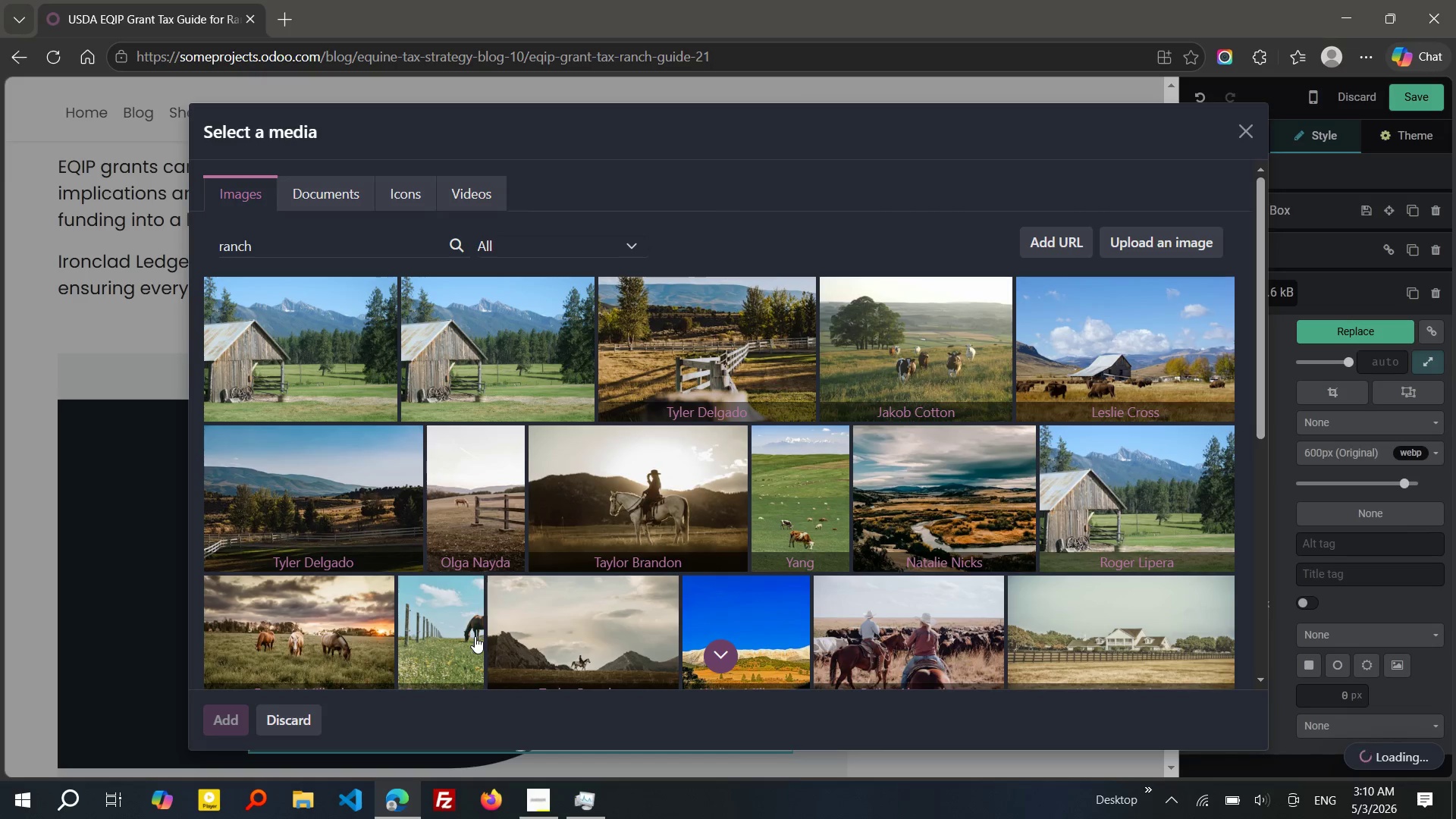 
wait(11.44)
 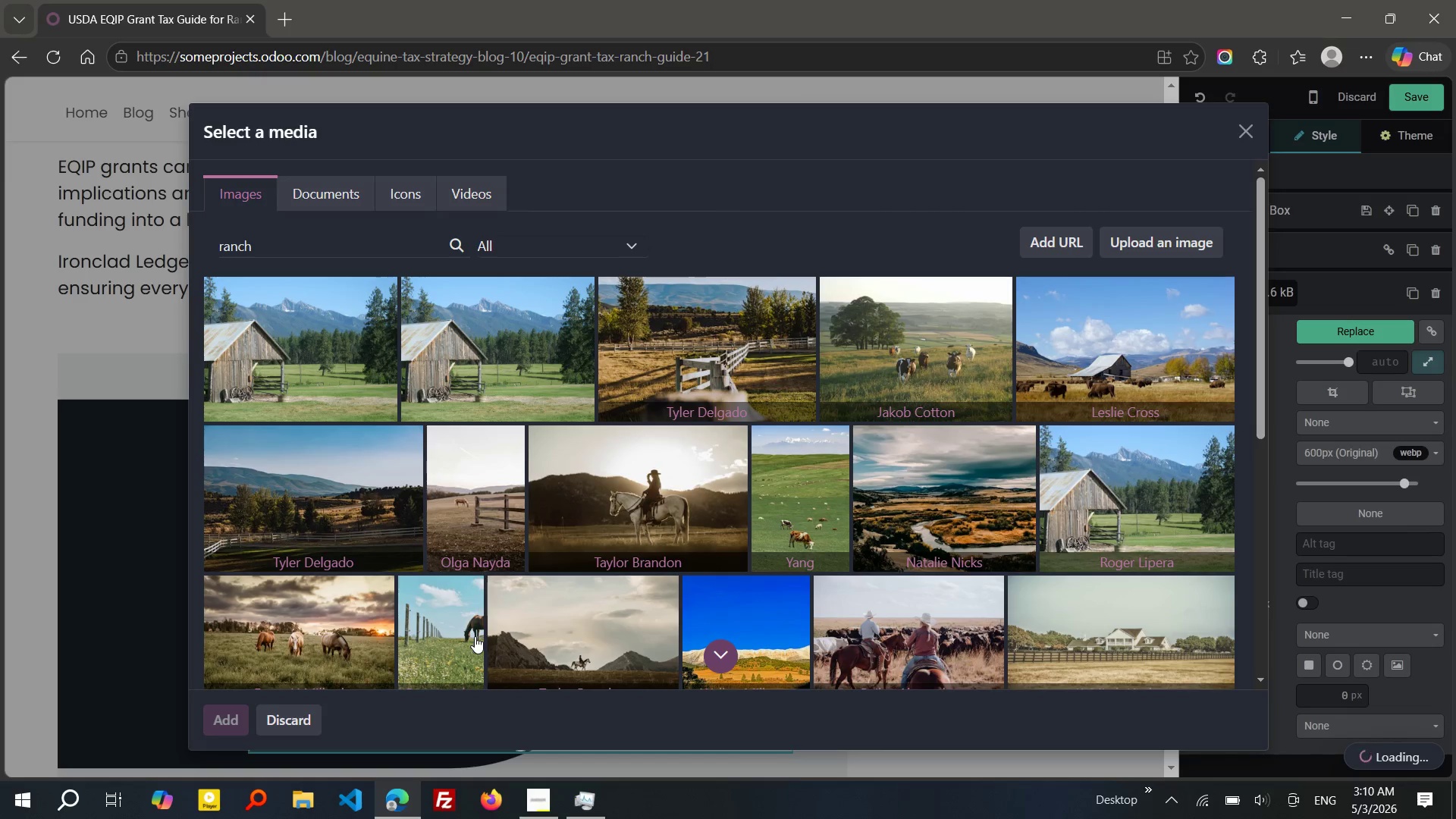 
left_click([578, 811])
 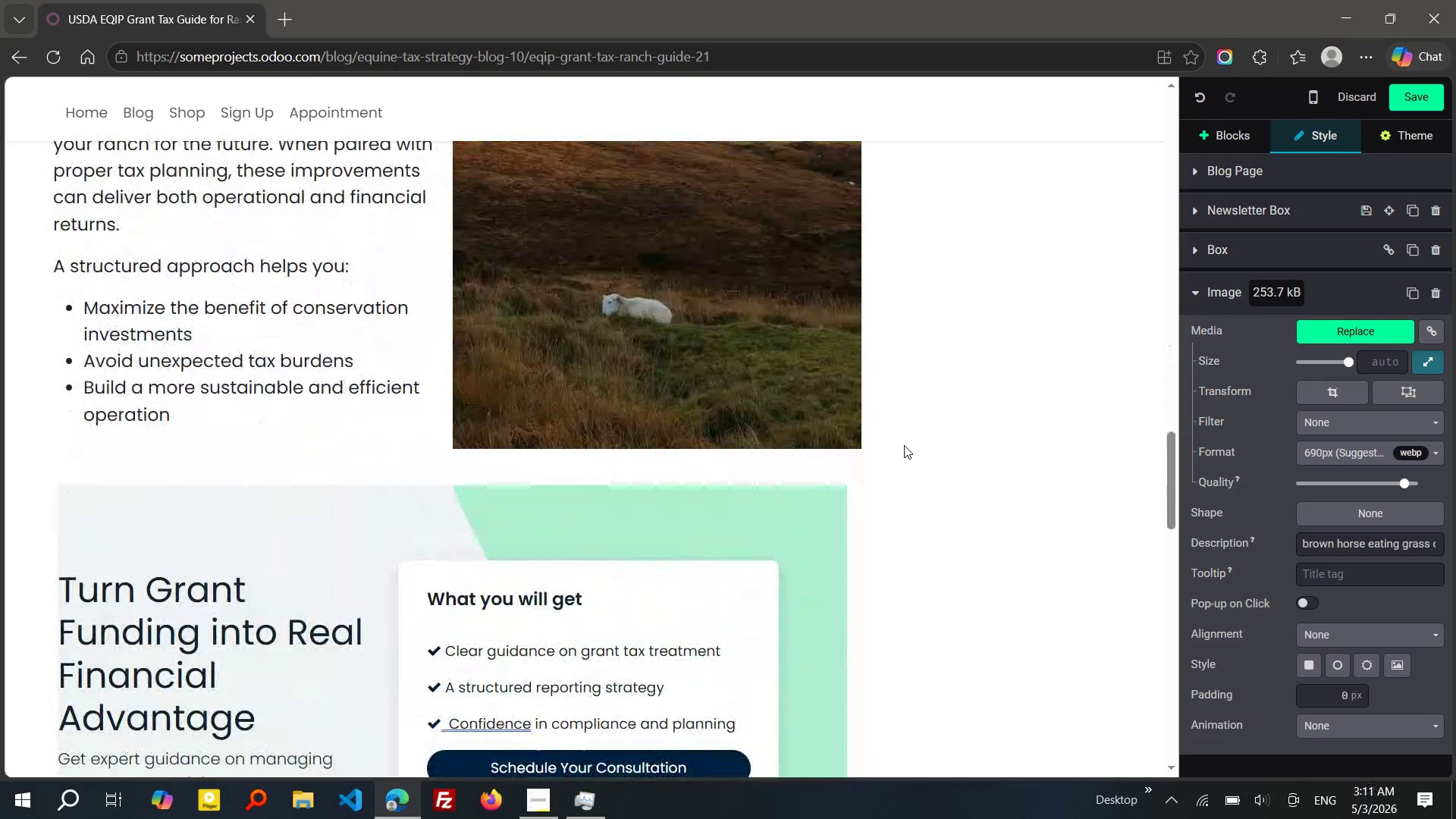 
wait(56.06)
 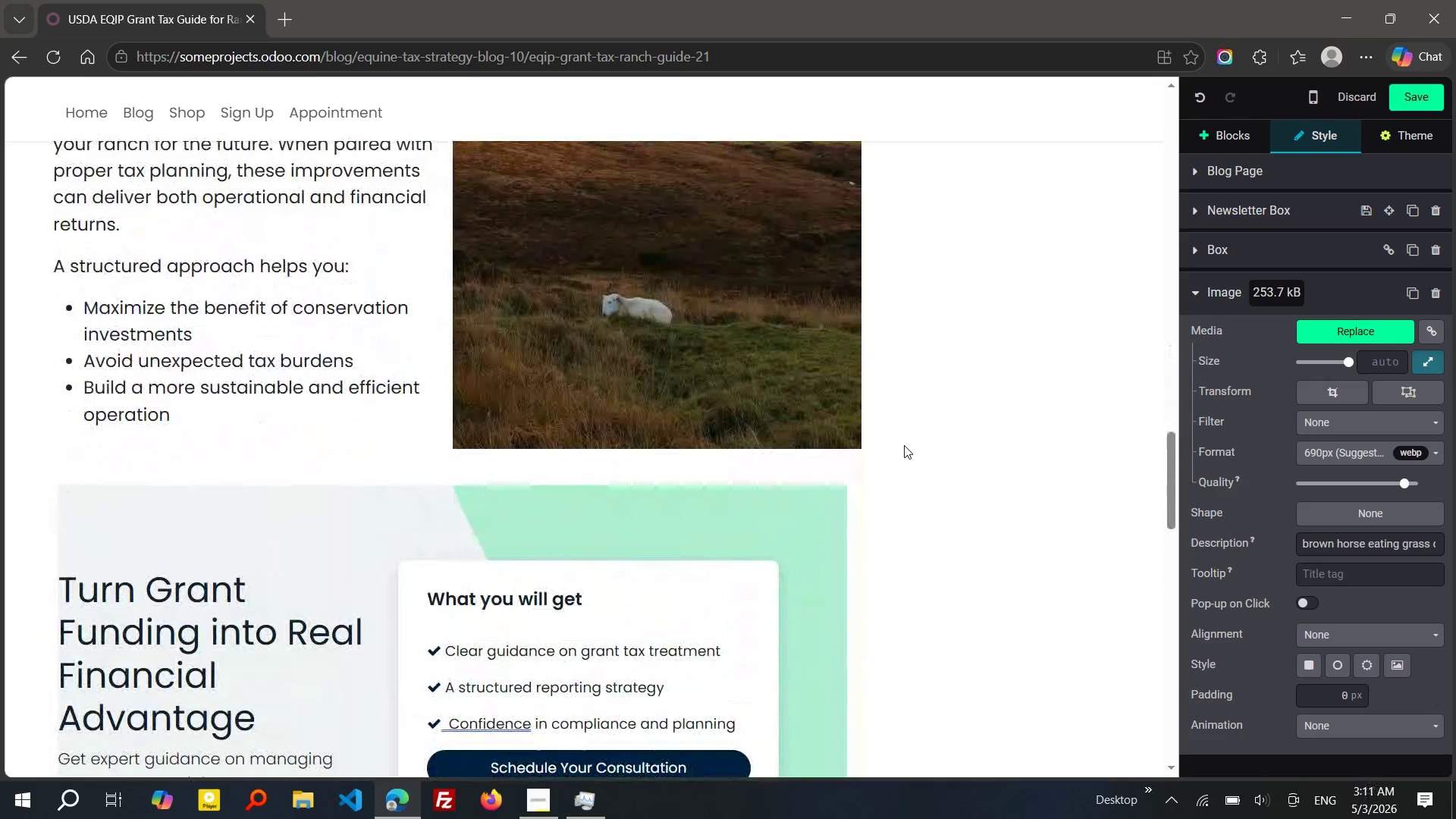 
left_click([1408, 105])
 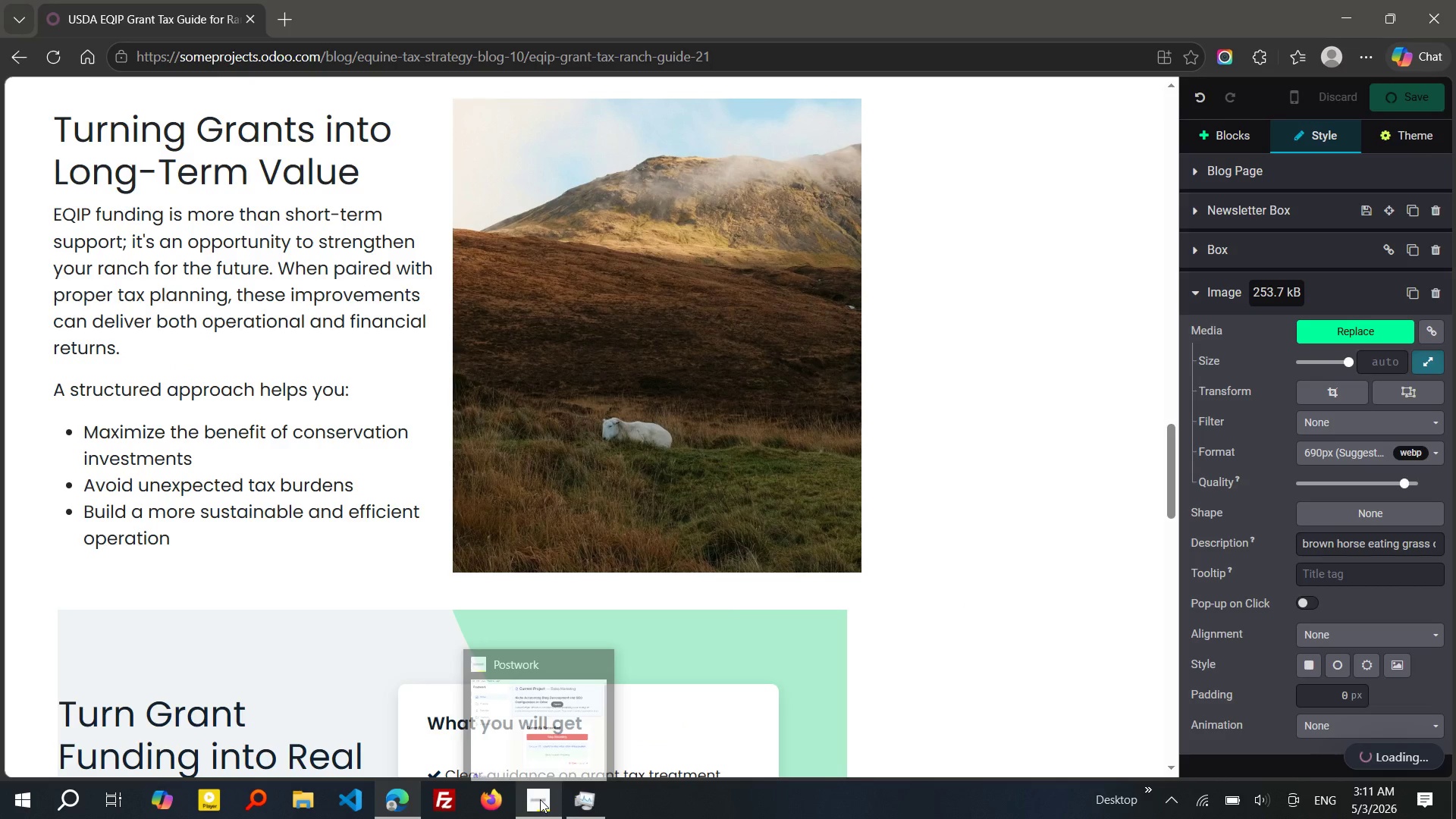 
wait(10.27)
 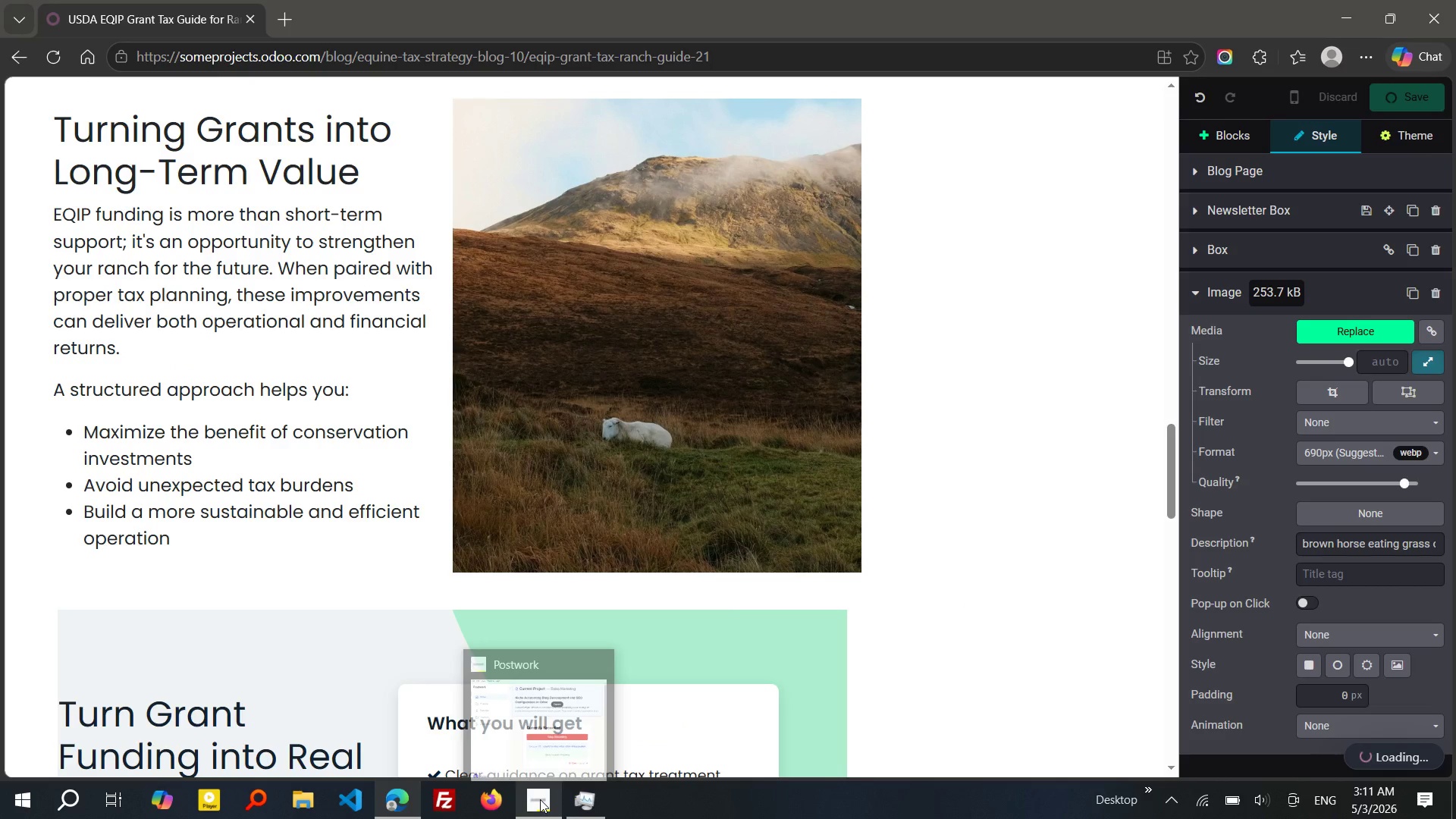 
left_click([579, 808])
 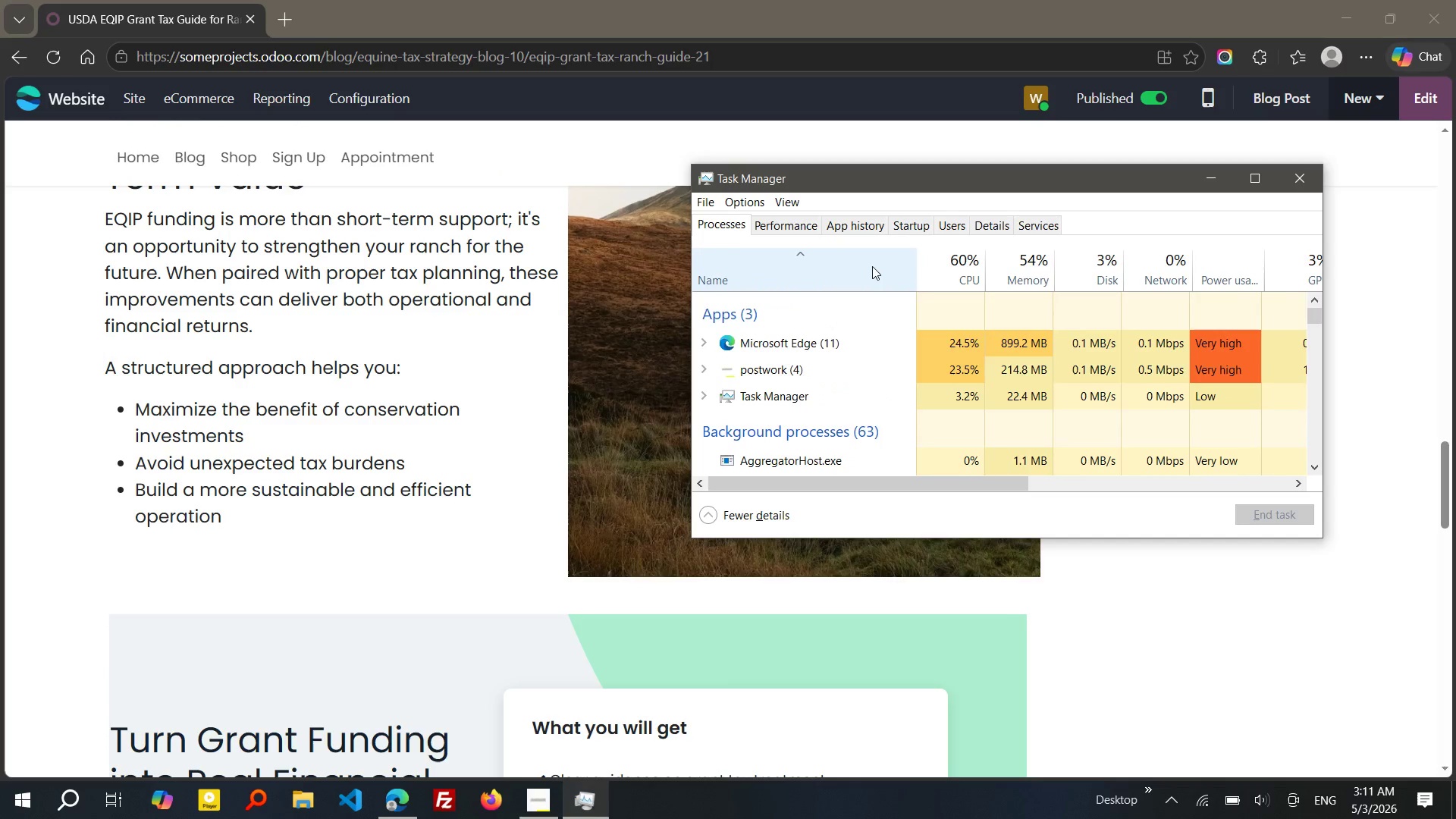 
wait(12.53)
 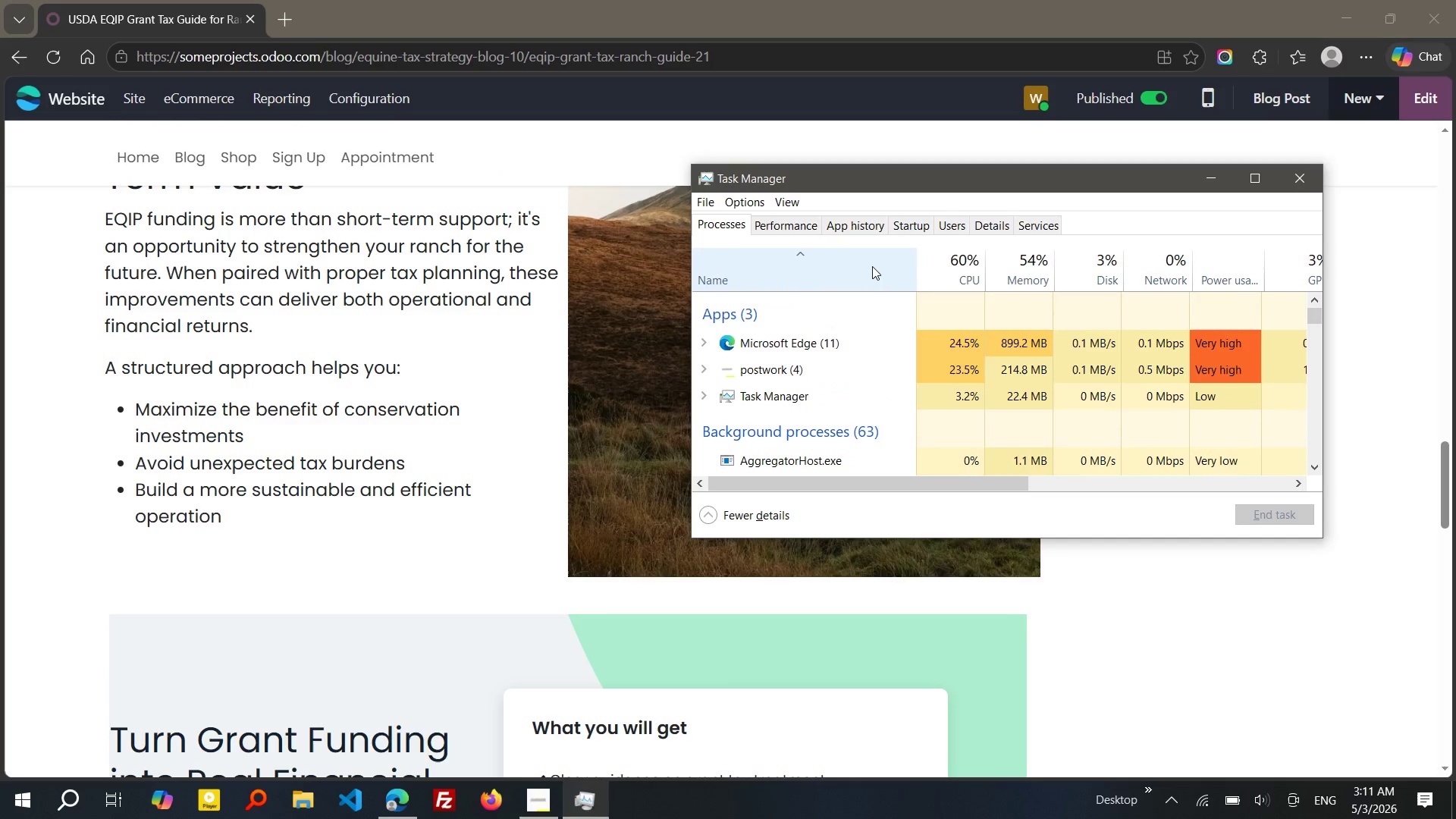 
left_click([536, 811])